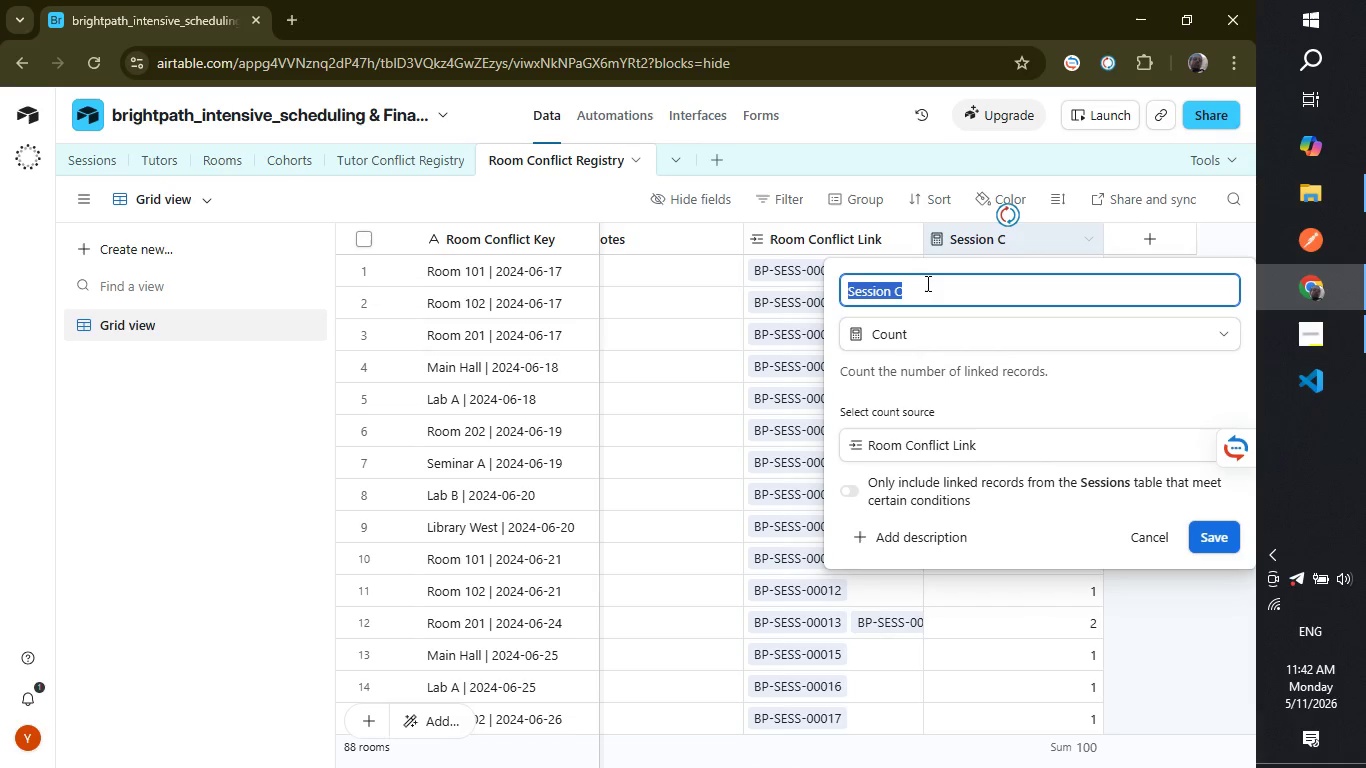 
left_click([926, 279])
 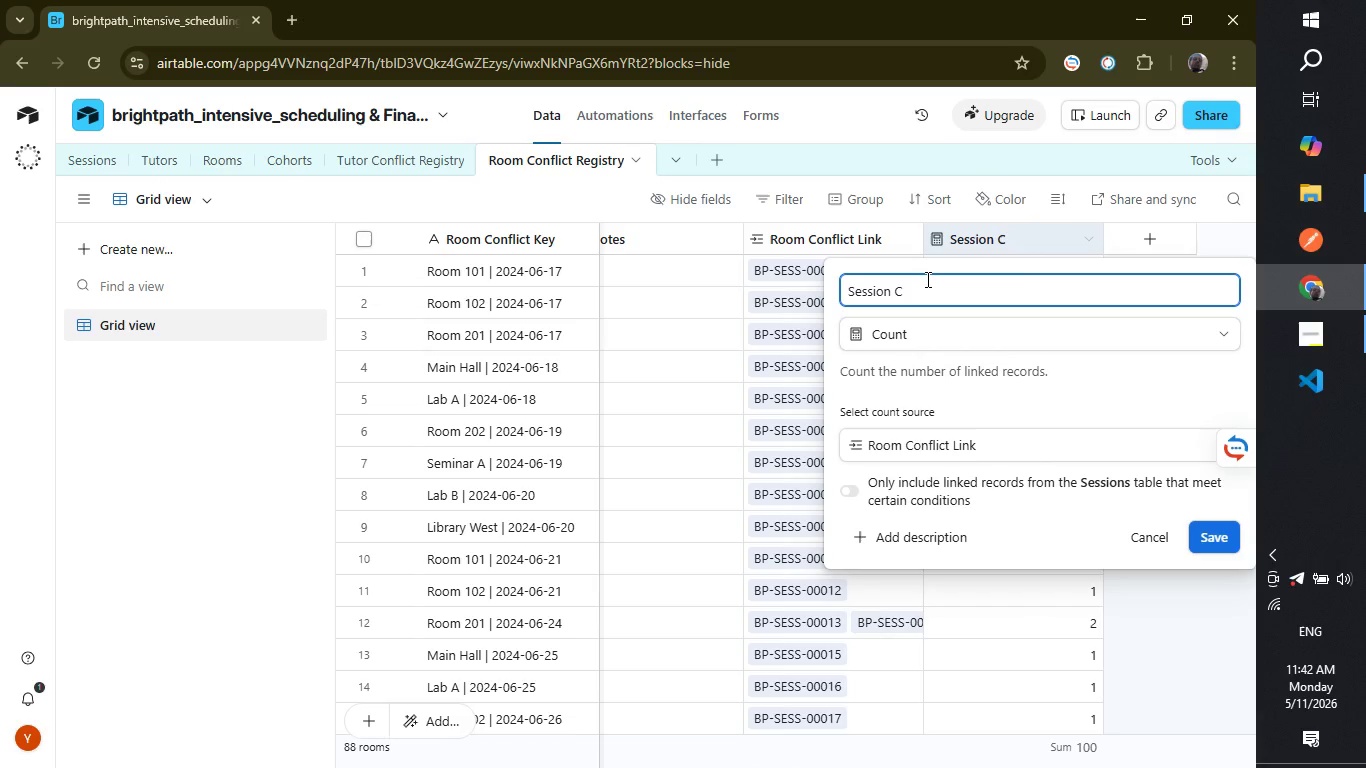 
type(ount)
 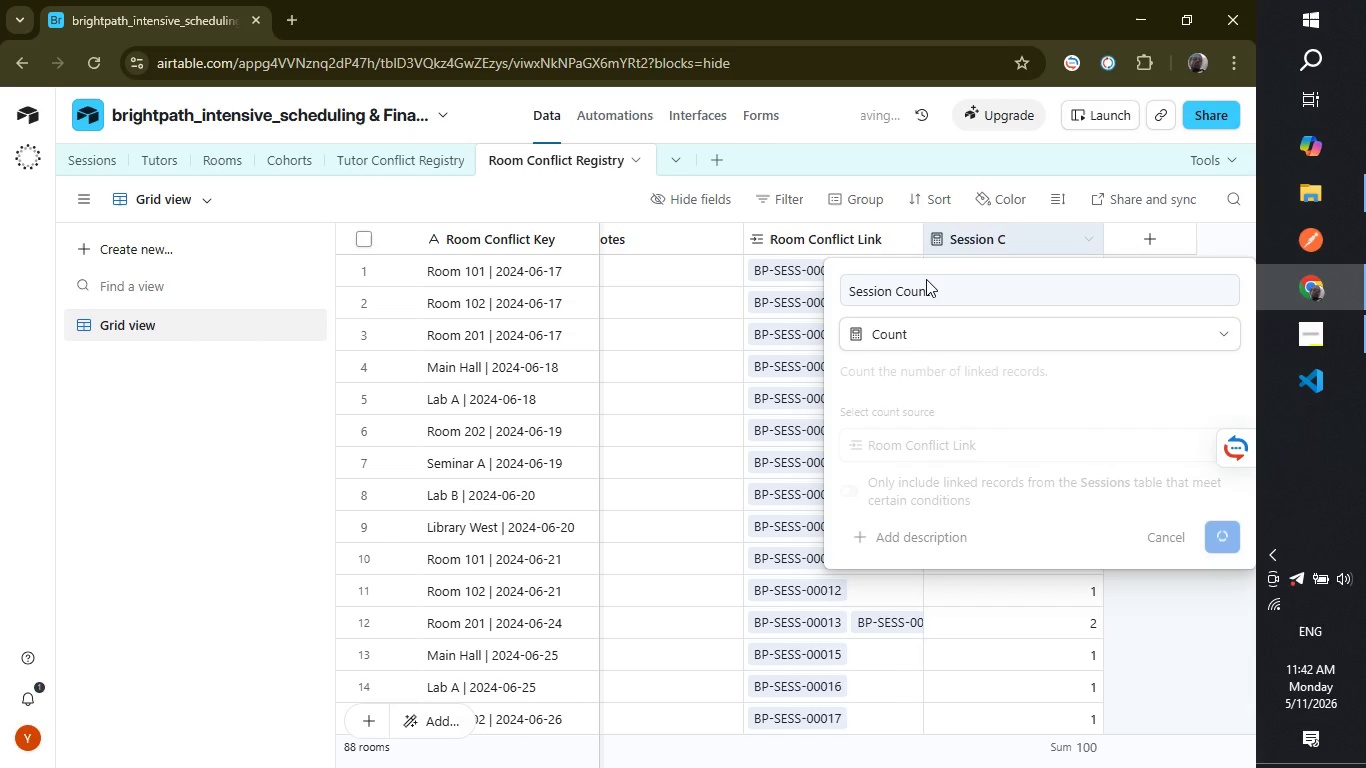 
key(Enter)
 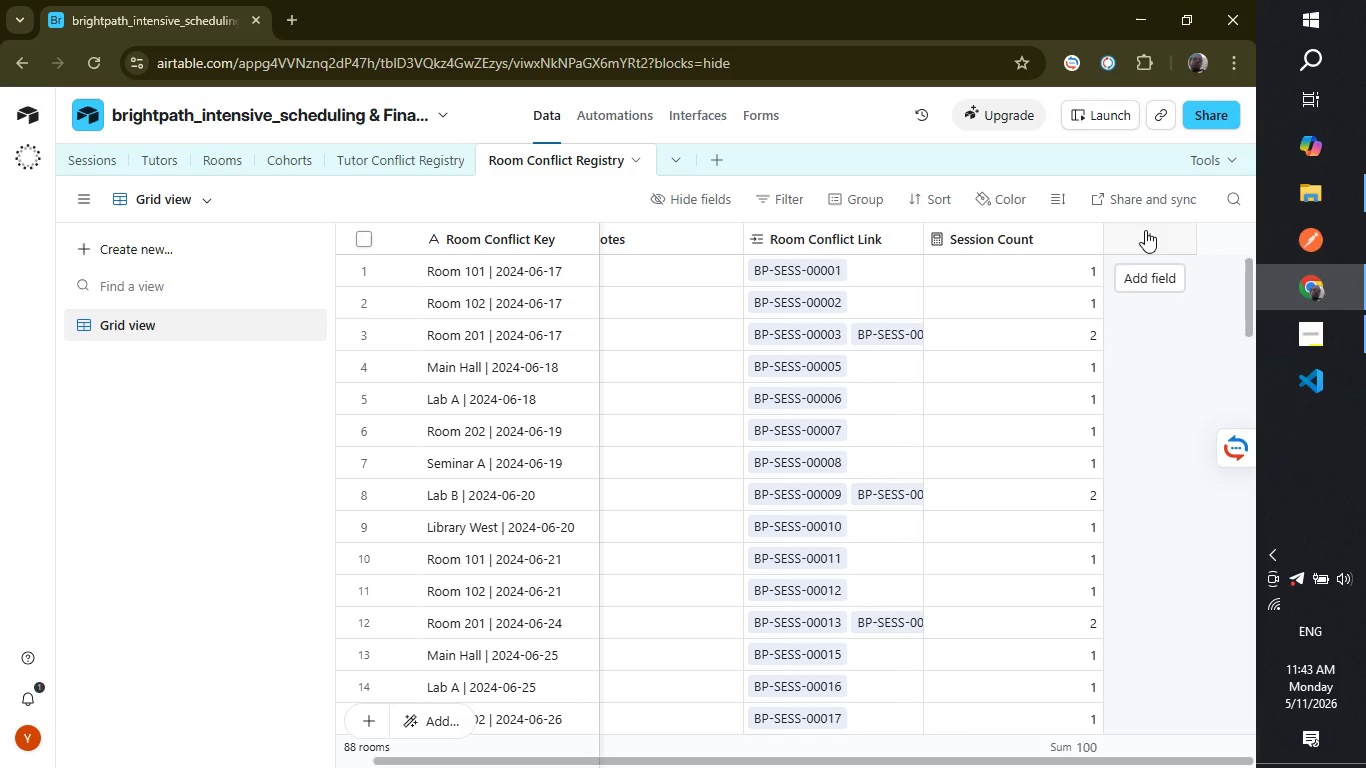 
wait(22.19)
 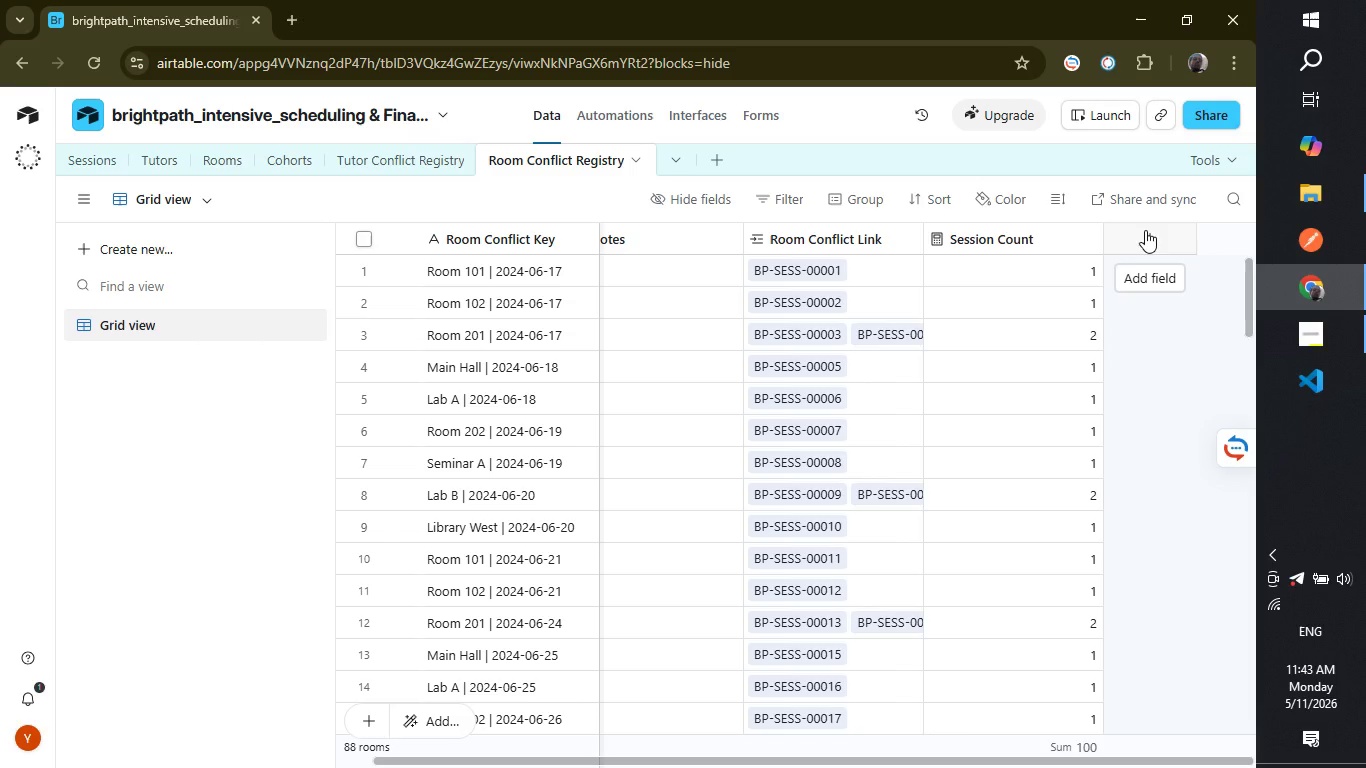 
left_click([1135, 238])
 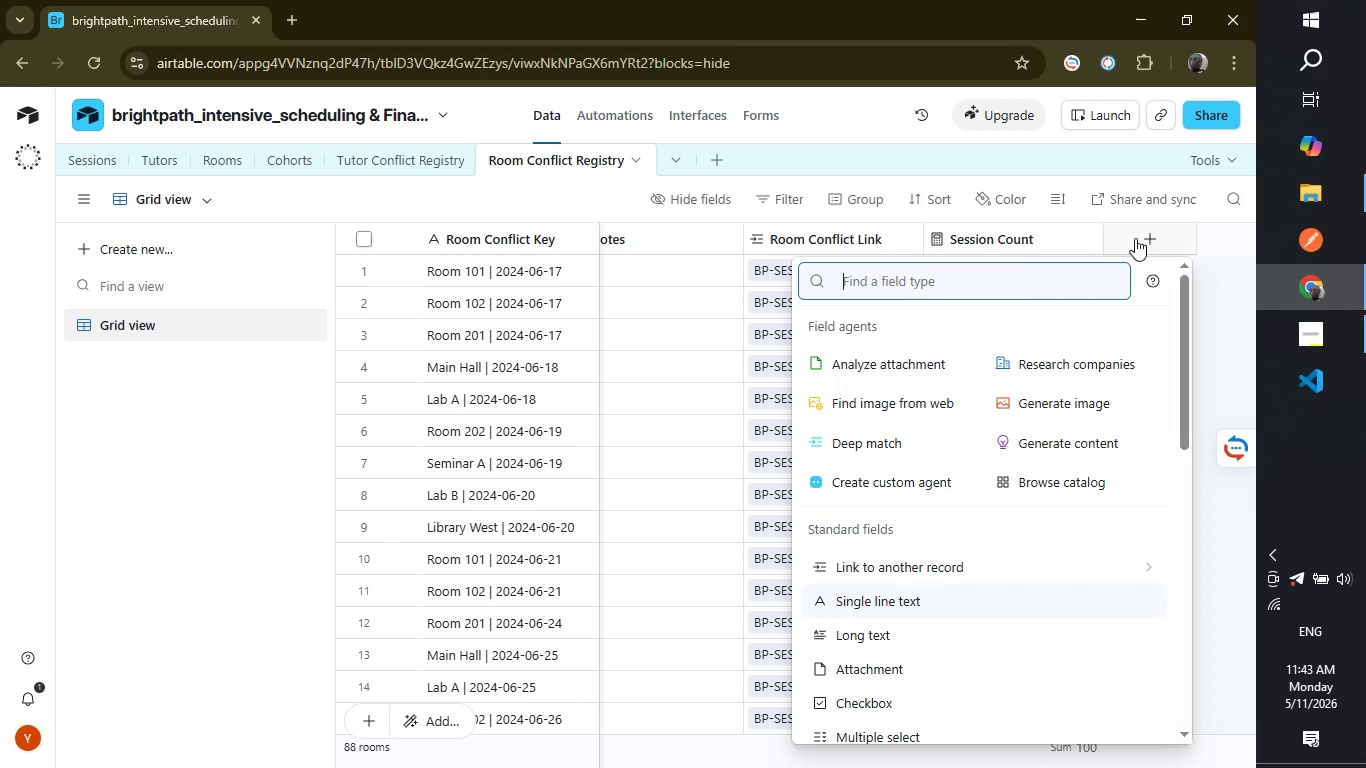 
wait(5.28)
 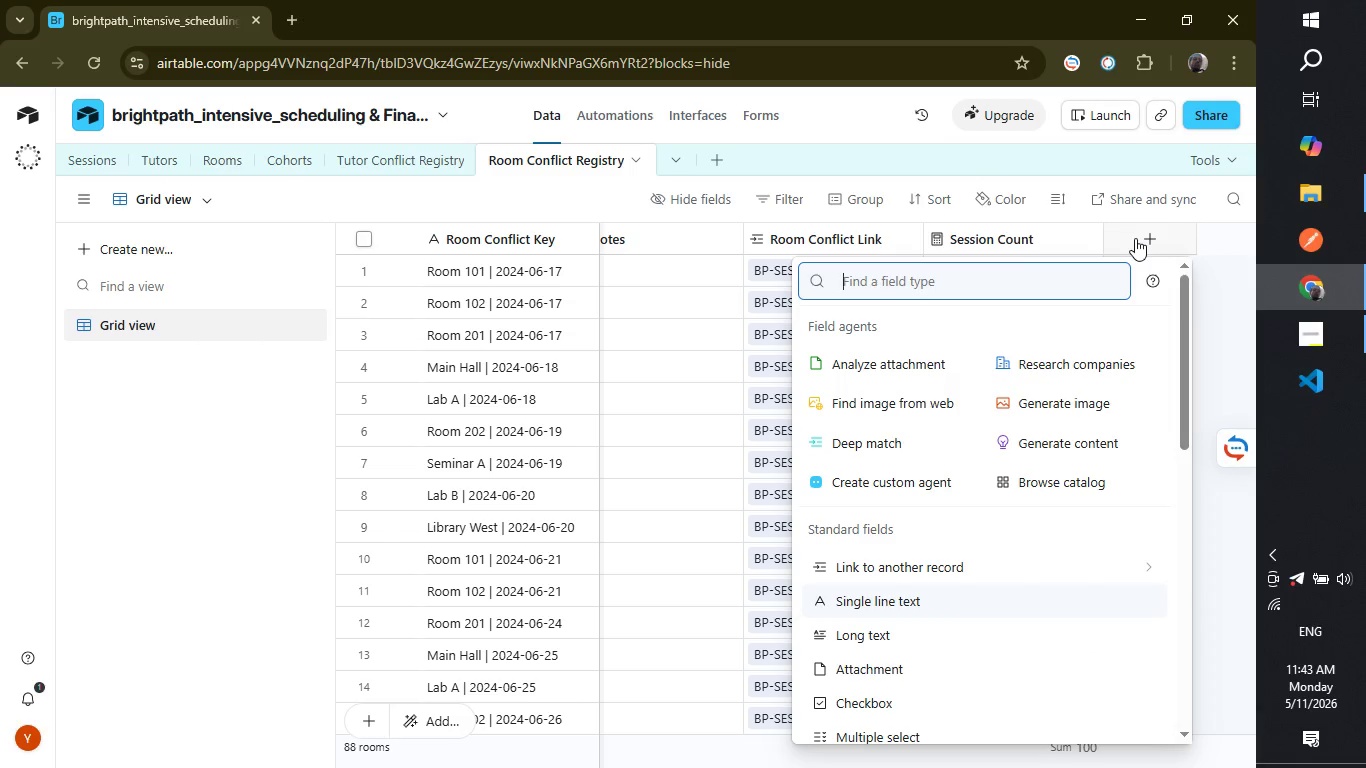 
type(Conffo)
 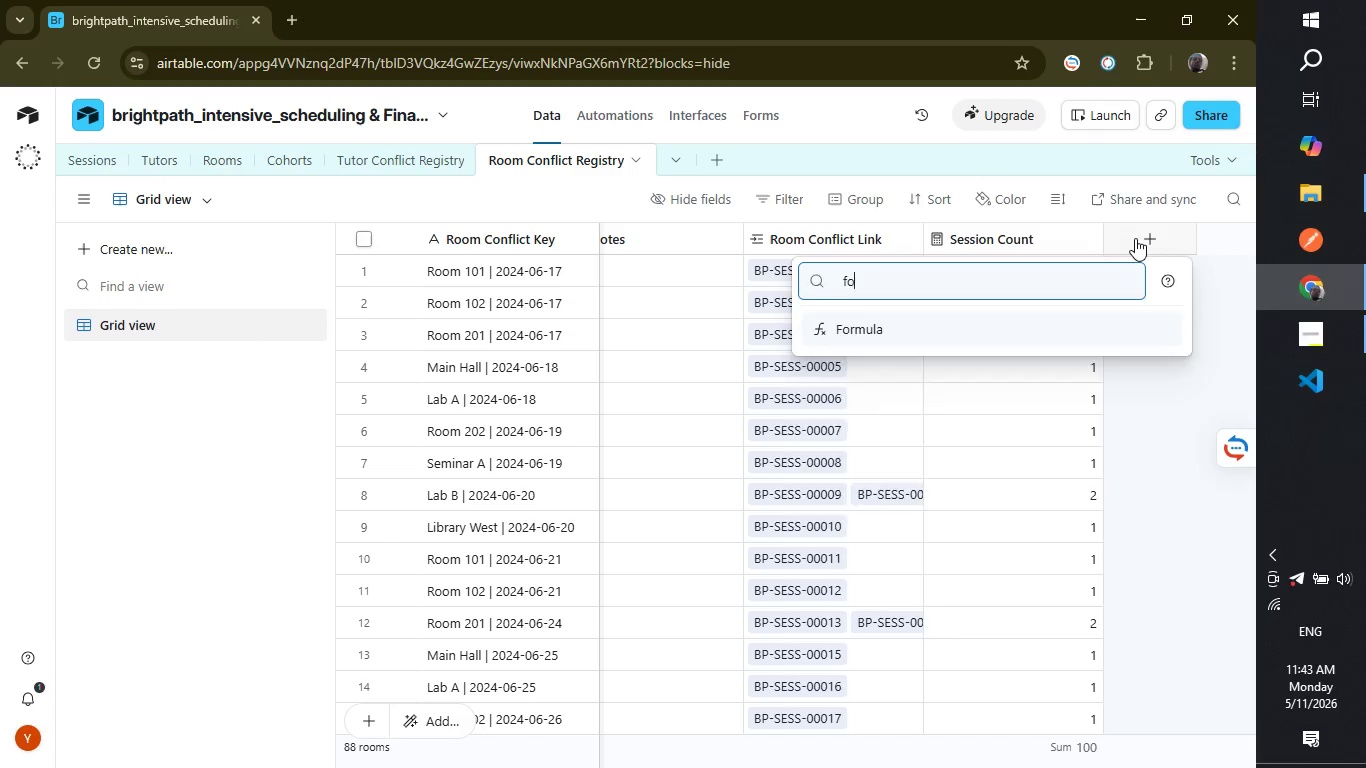 
hold_key(key=Backspace, duration=0.61)
 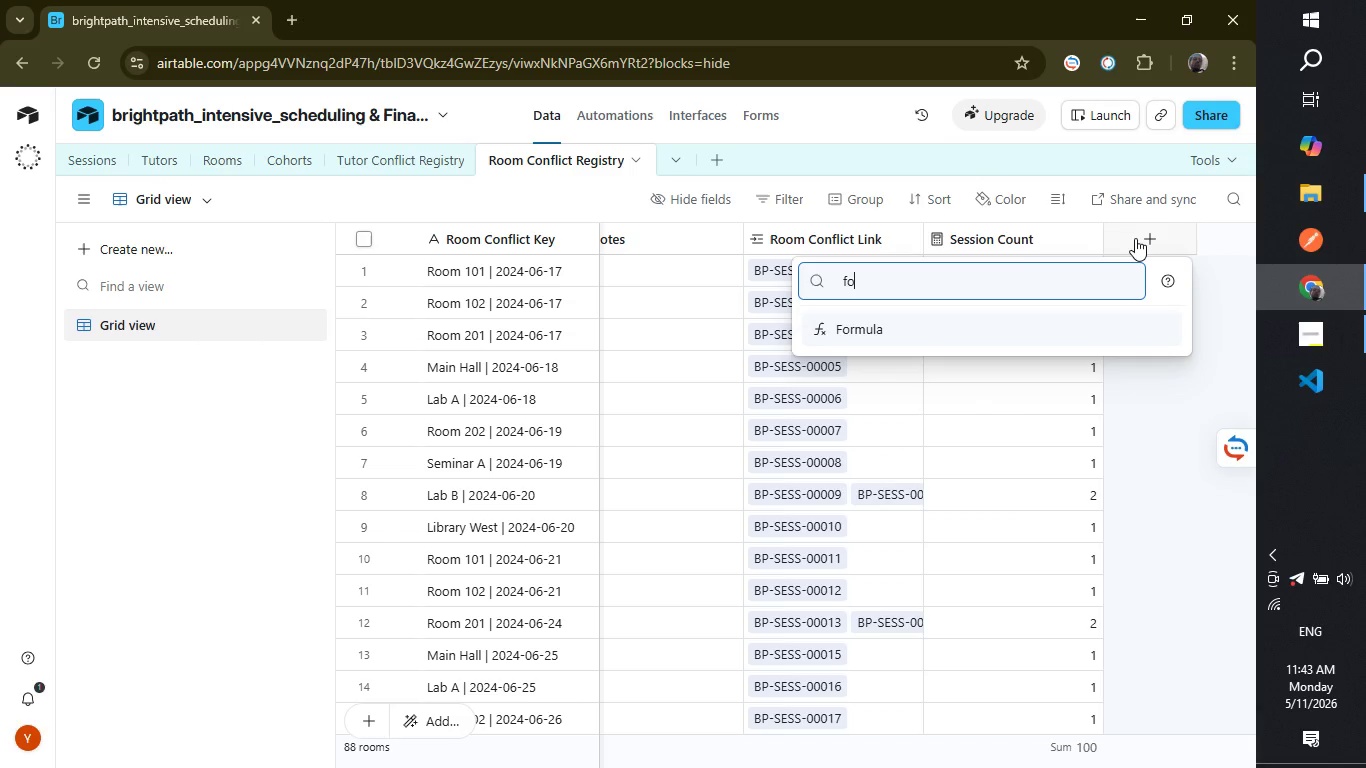 
key(Enter)
 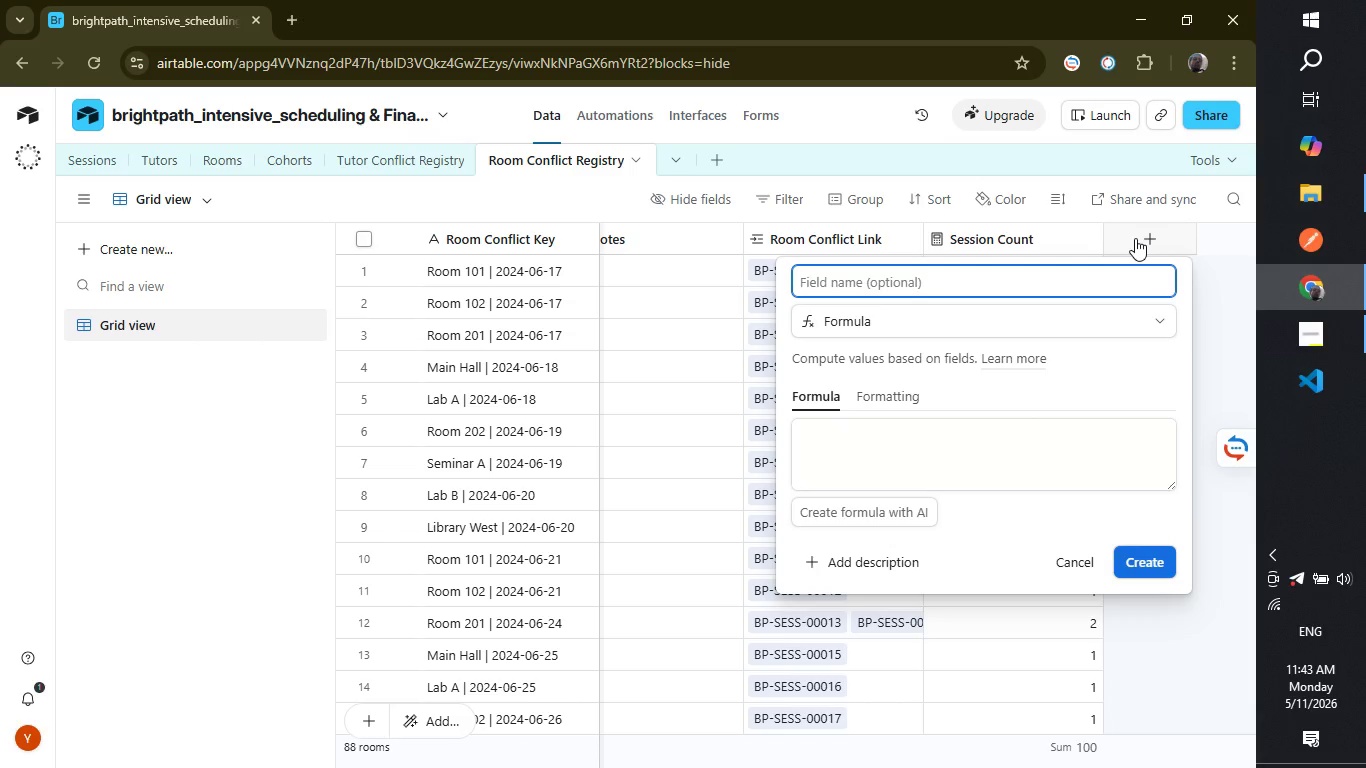 
type(Conflict Status)
 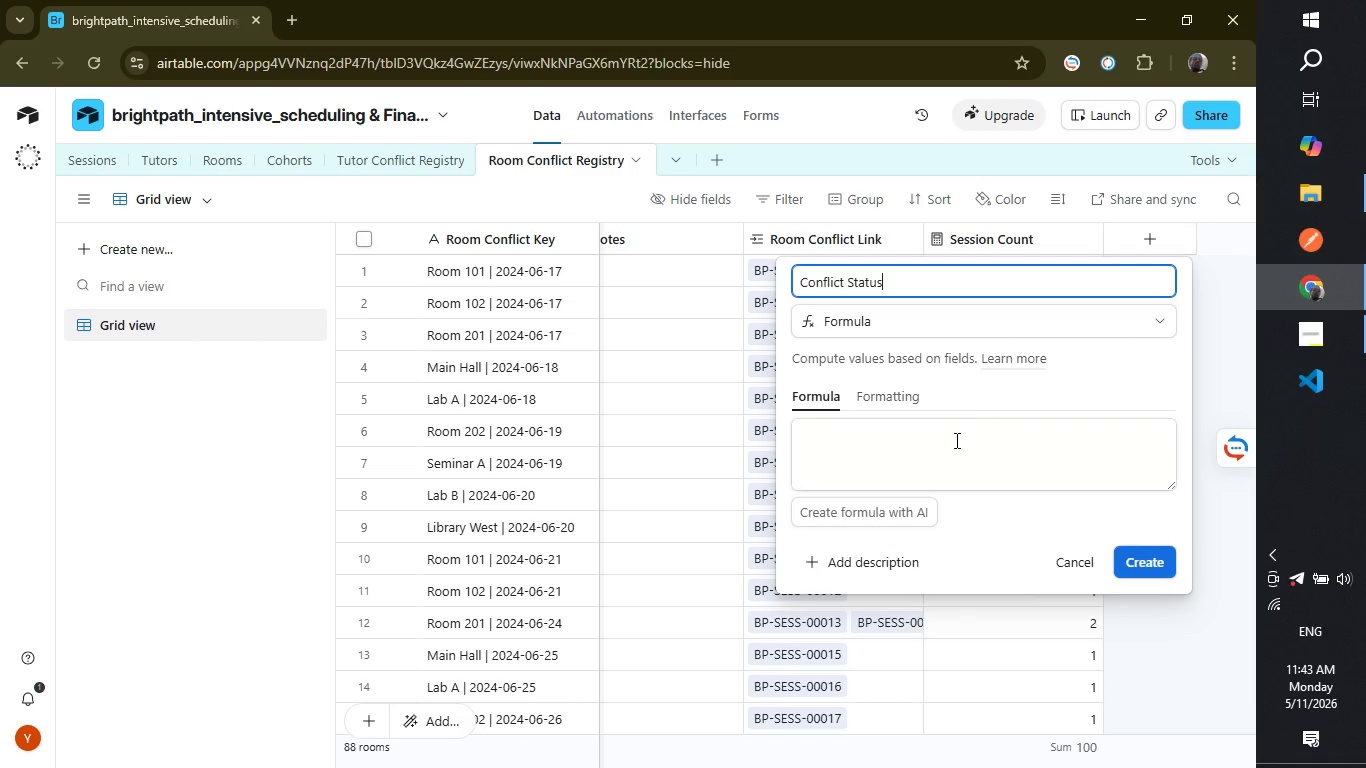 
left_click([950, 446])
 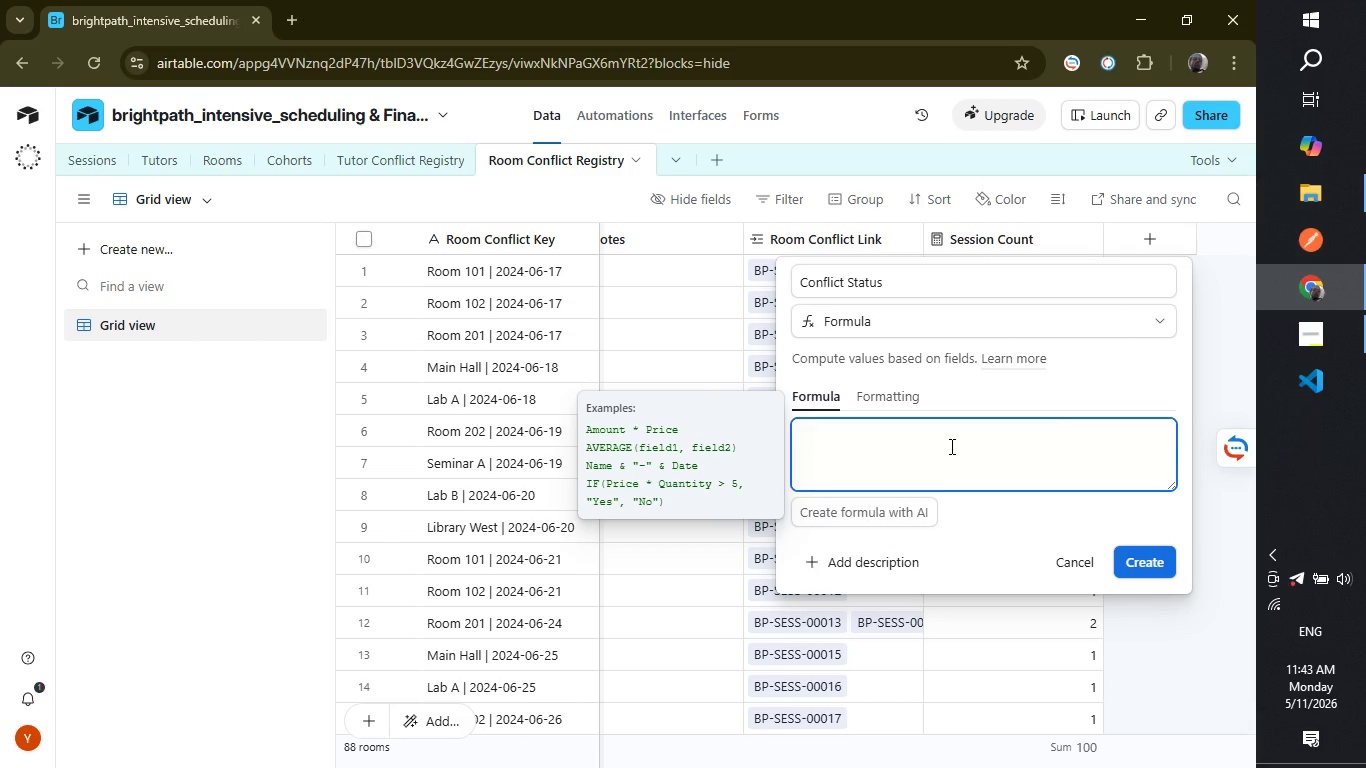 
key(Shift+ShiftLeft)
 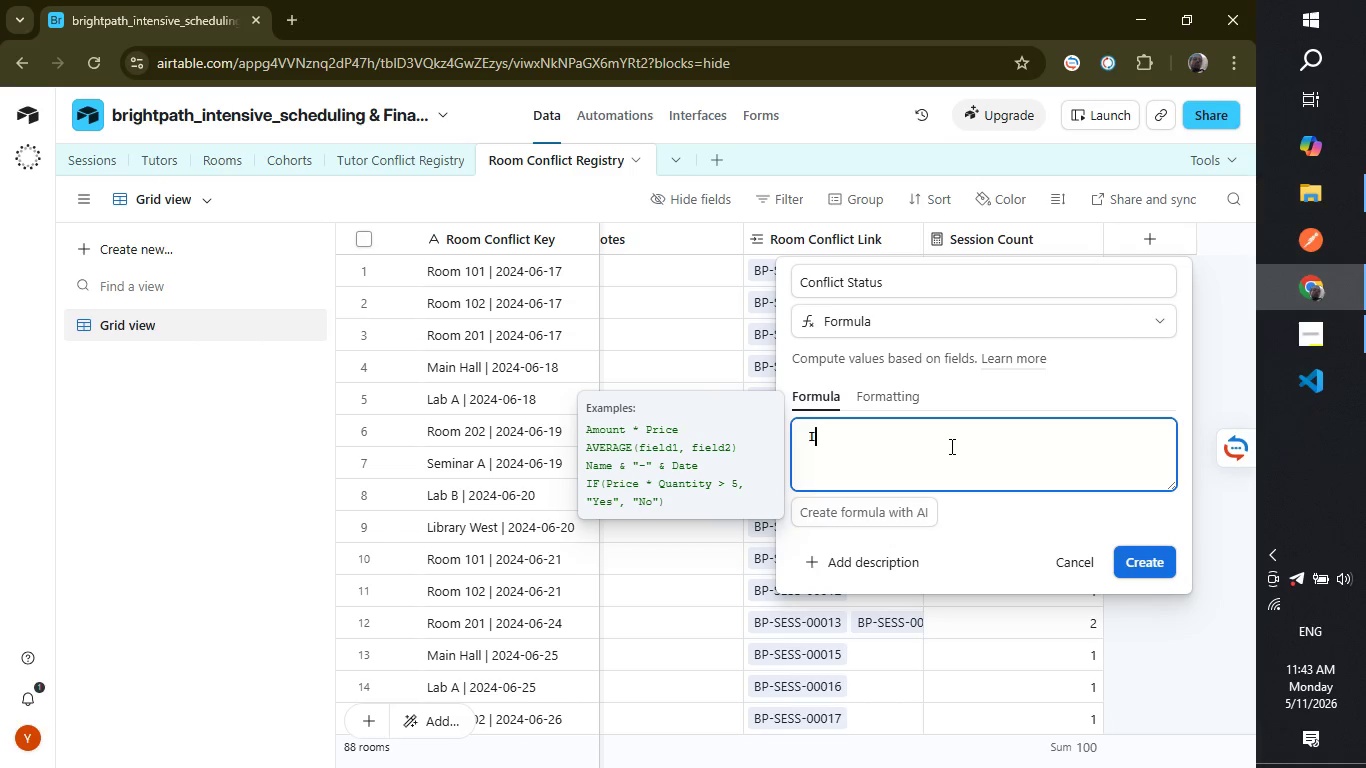 
key(Shift+I)
 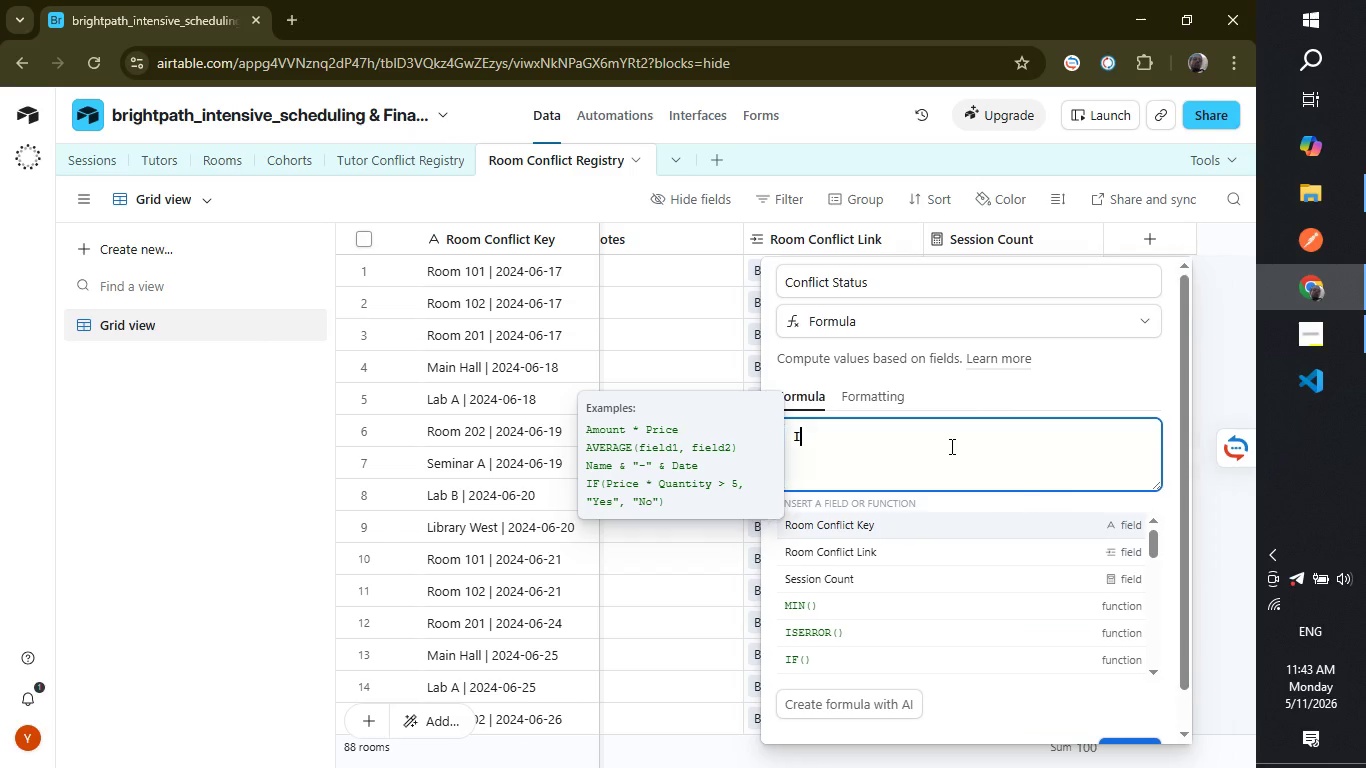 
key(Shift+ShiftRight)
 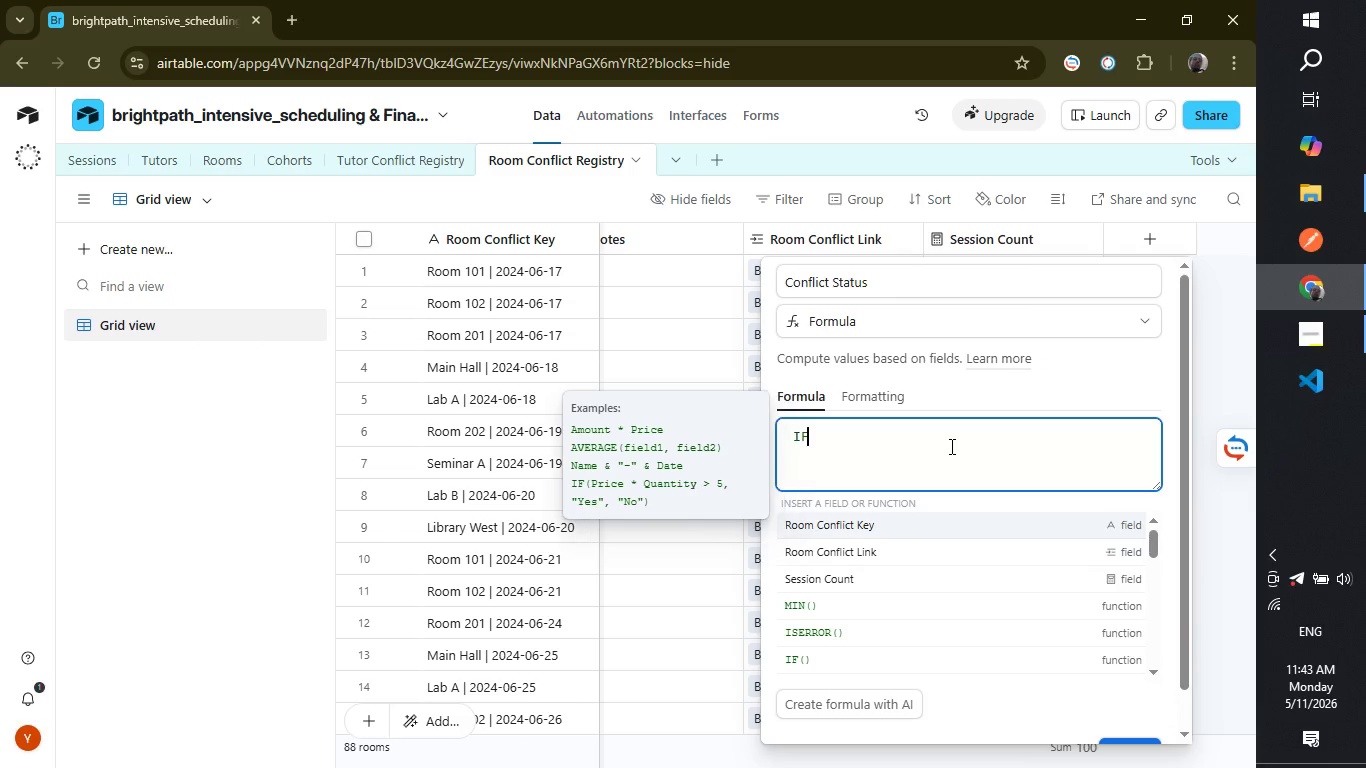 
key(Shift+F)
 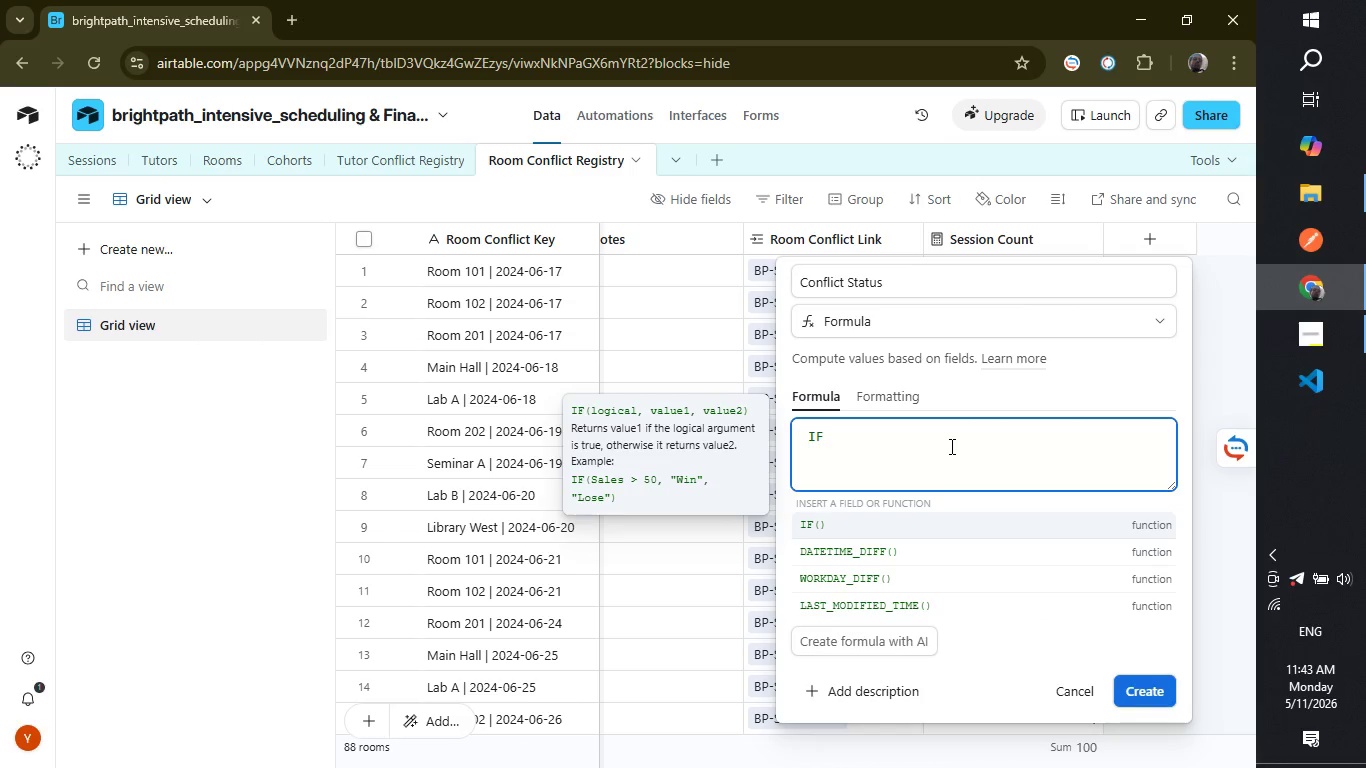 
type(())
 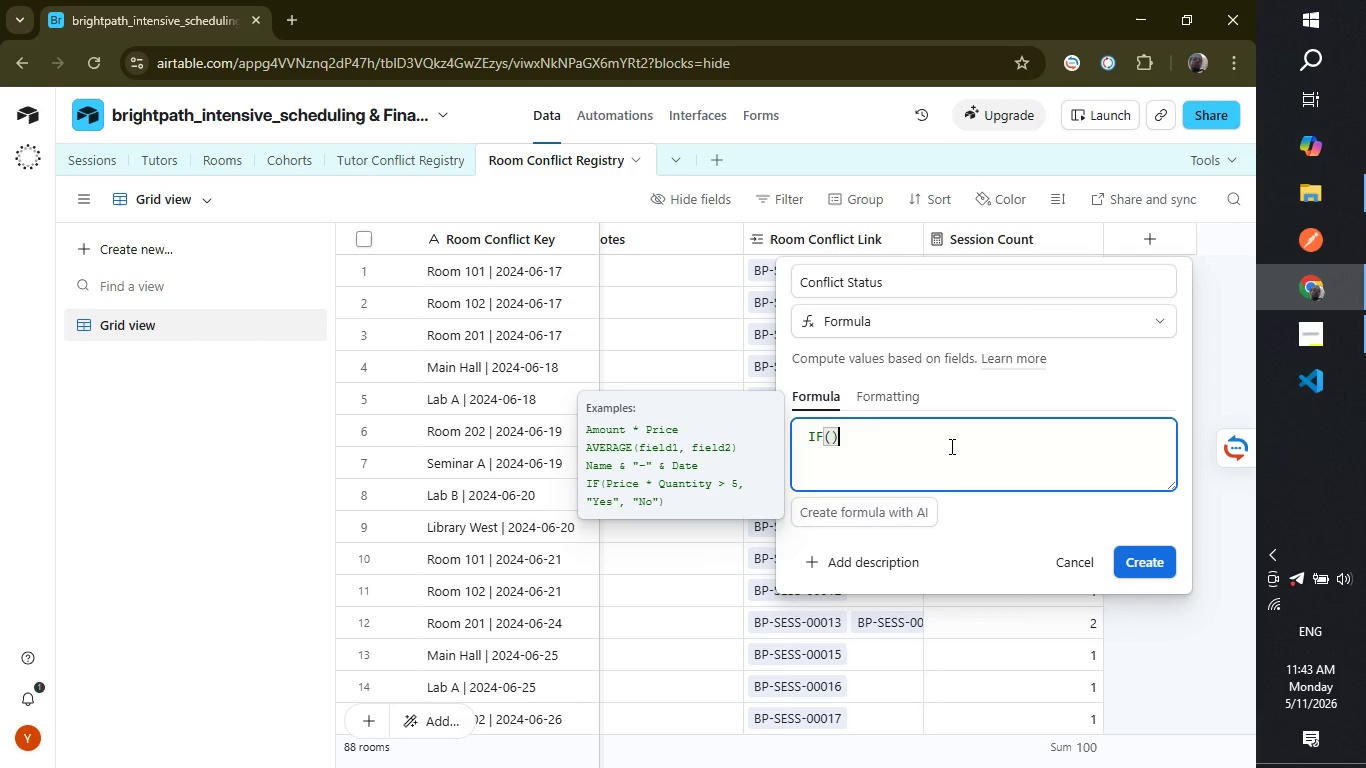 
key(ArrowLeft)
 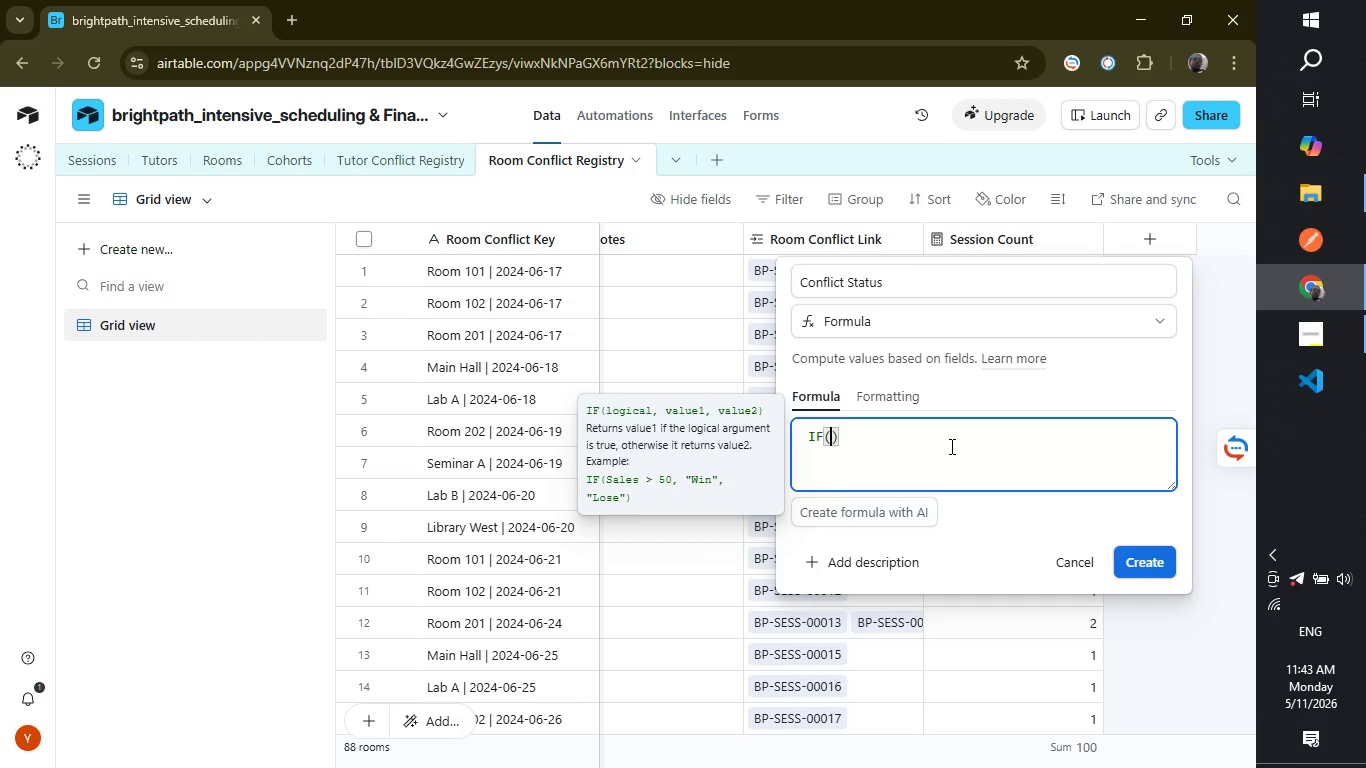 
key(Enter)
 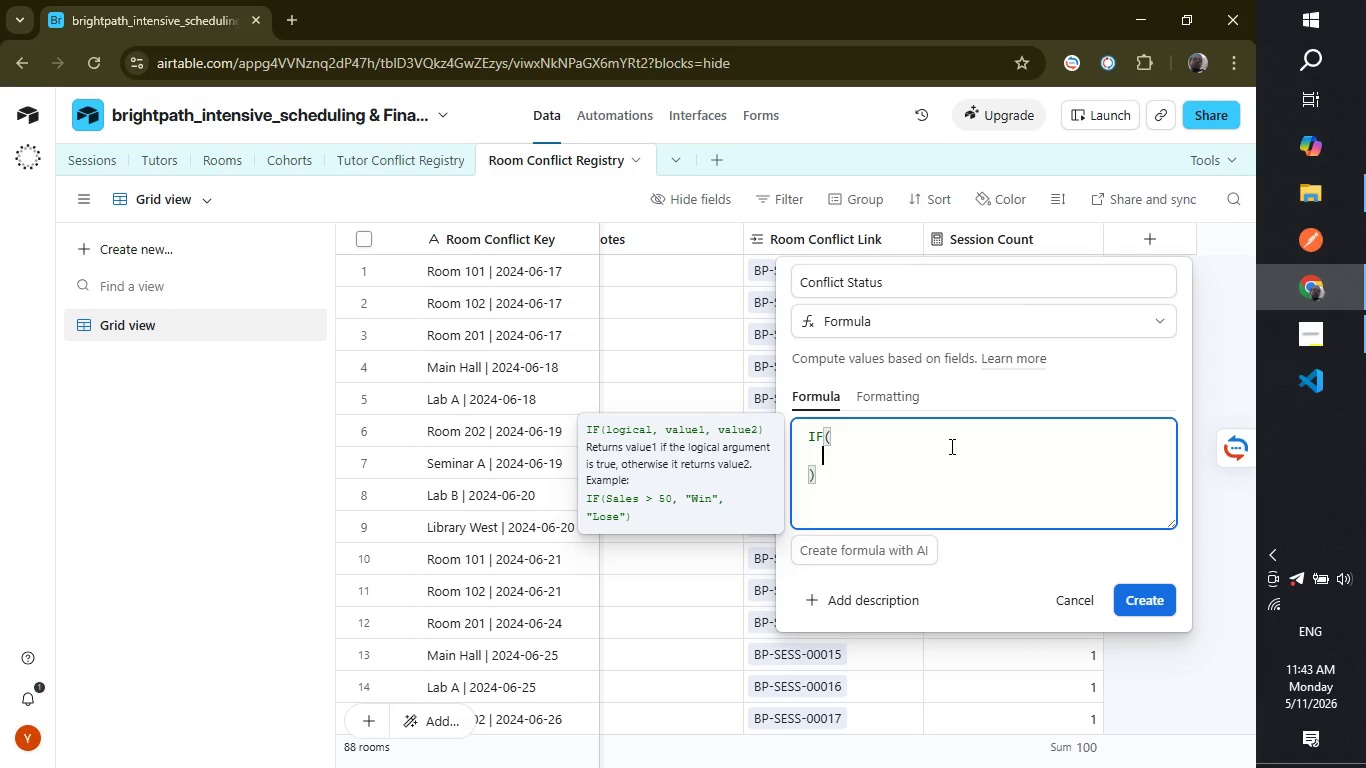 
type({Session)
 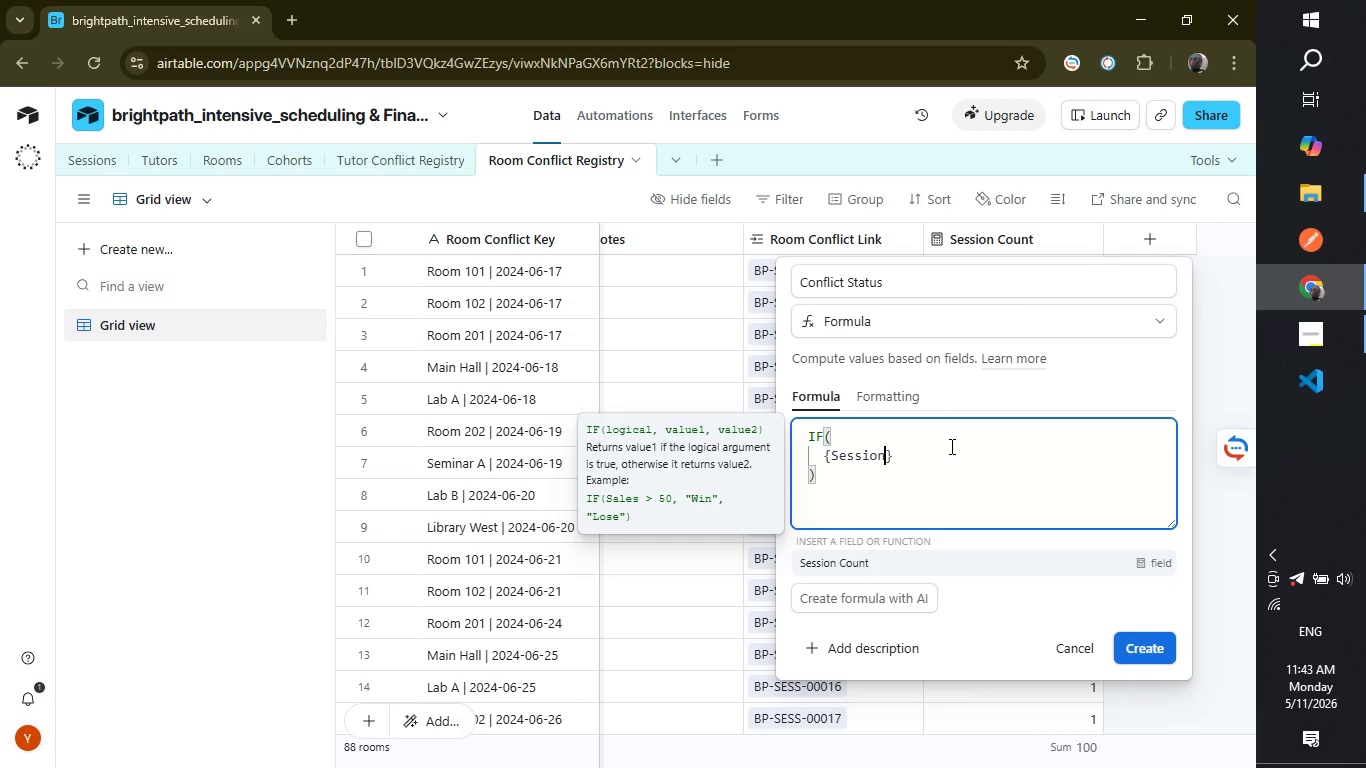 
key(Enter)
 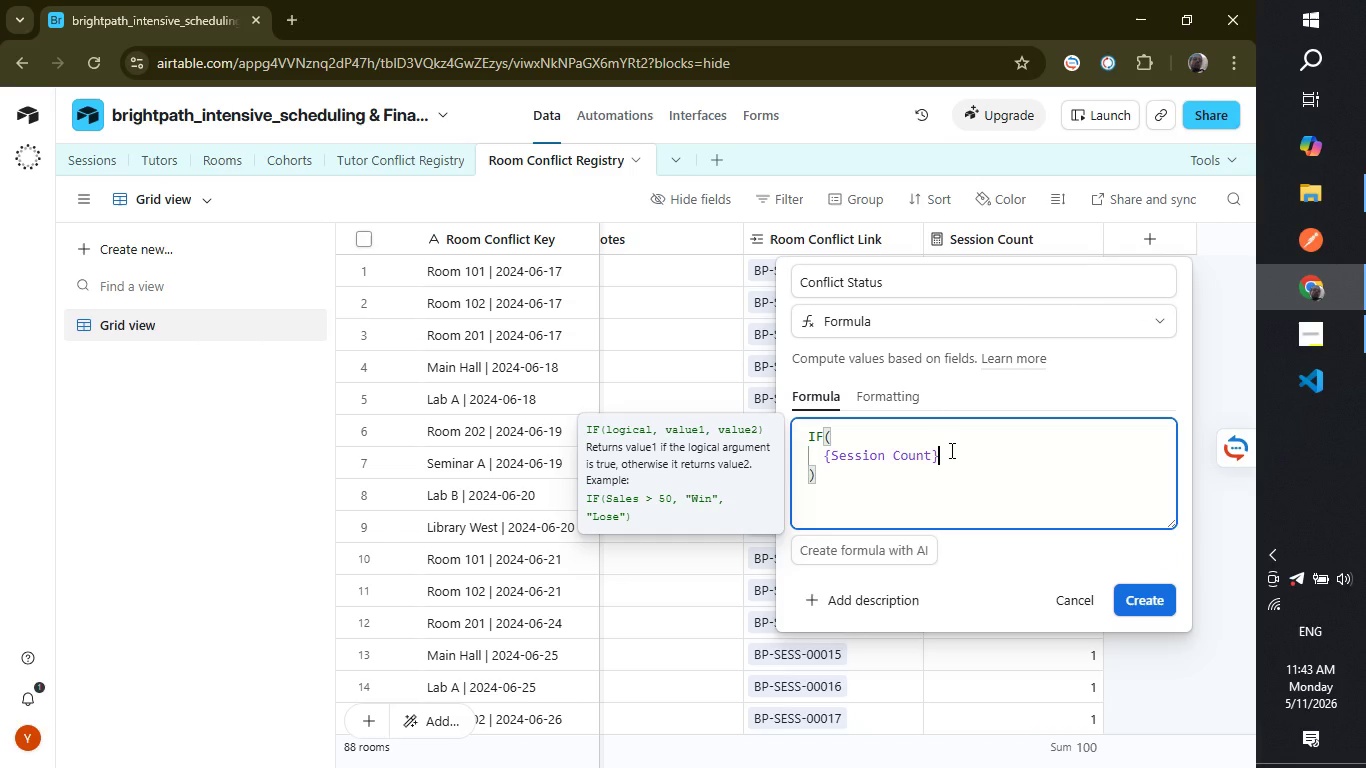 
key(Shift+ShiftLeft)
 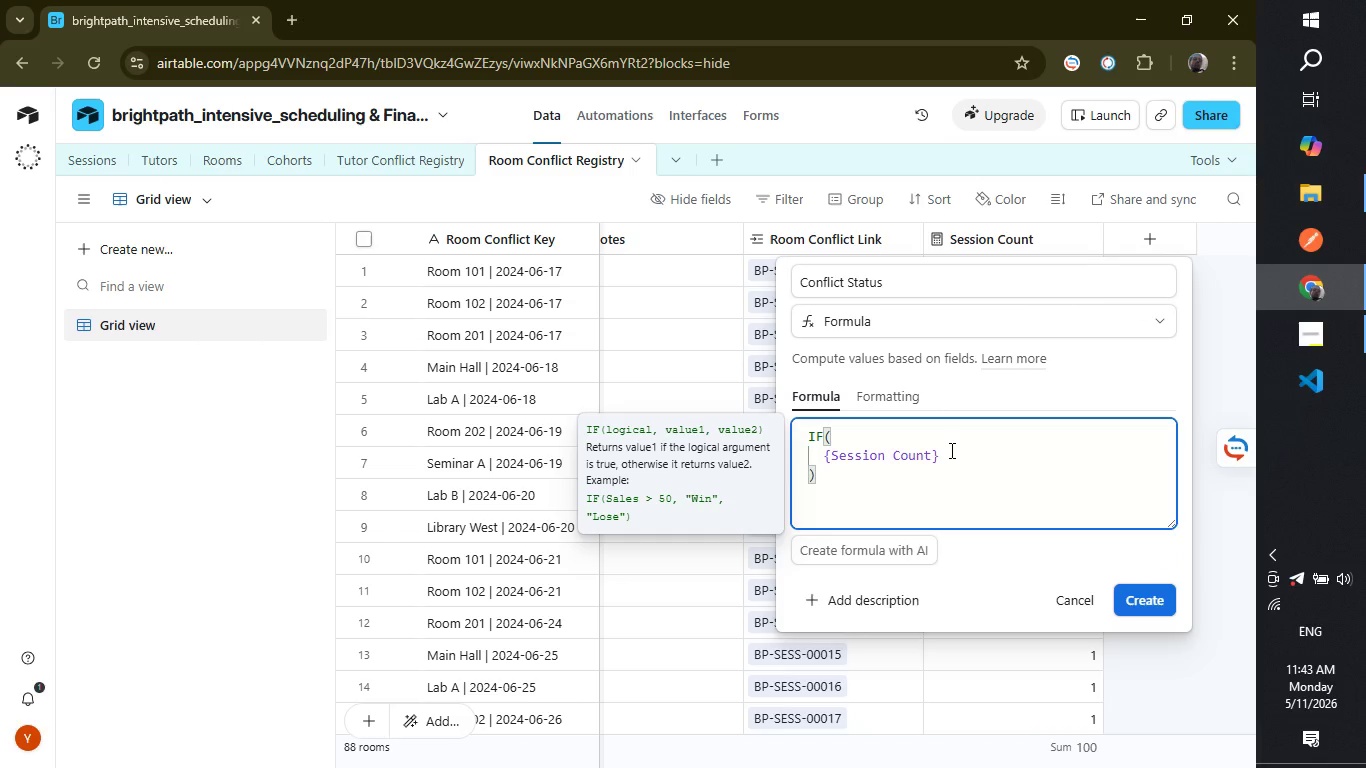 
key(Shift+ShiftLeft)
 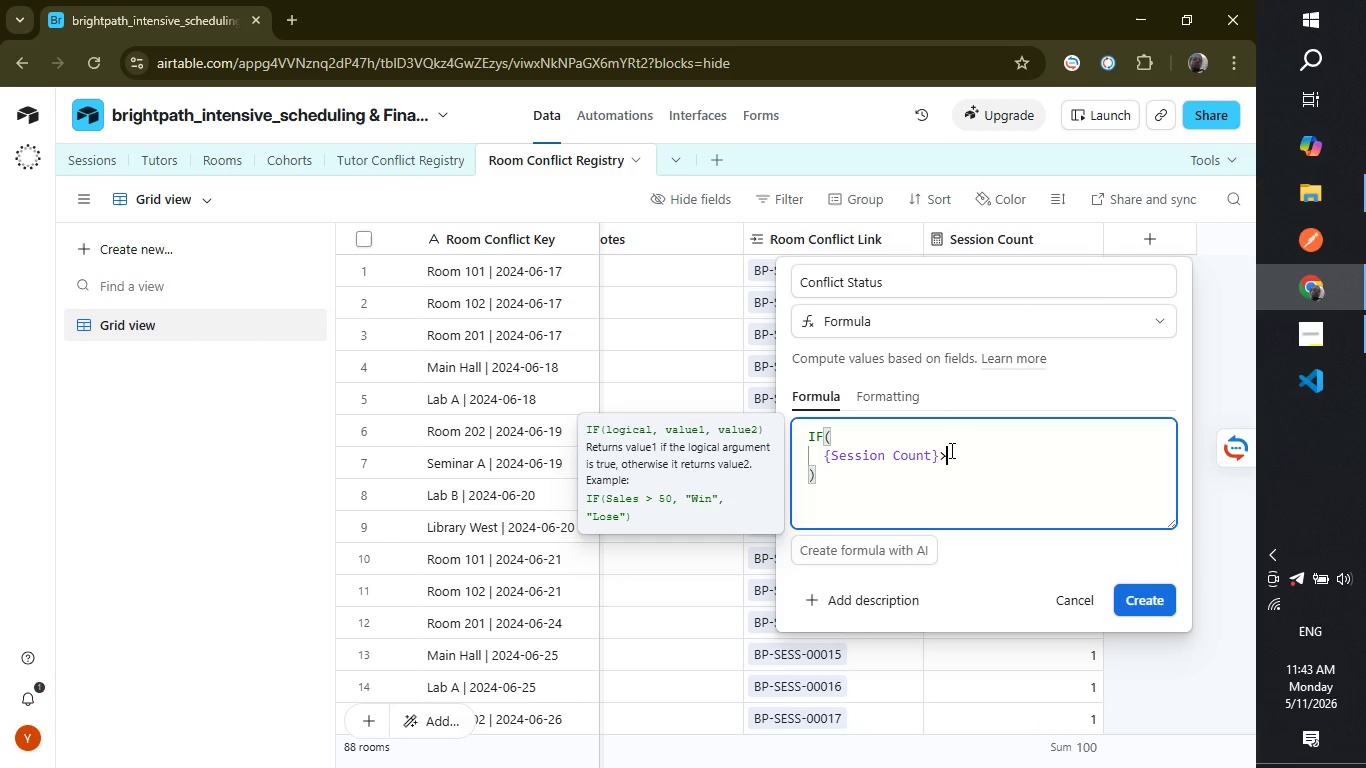 
key(Shift+Period)
 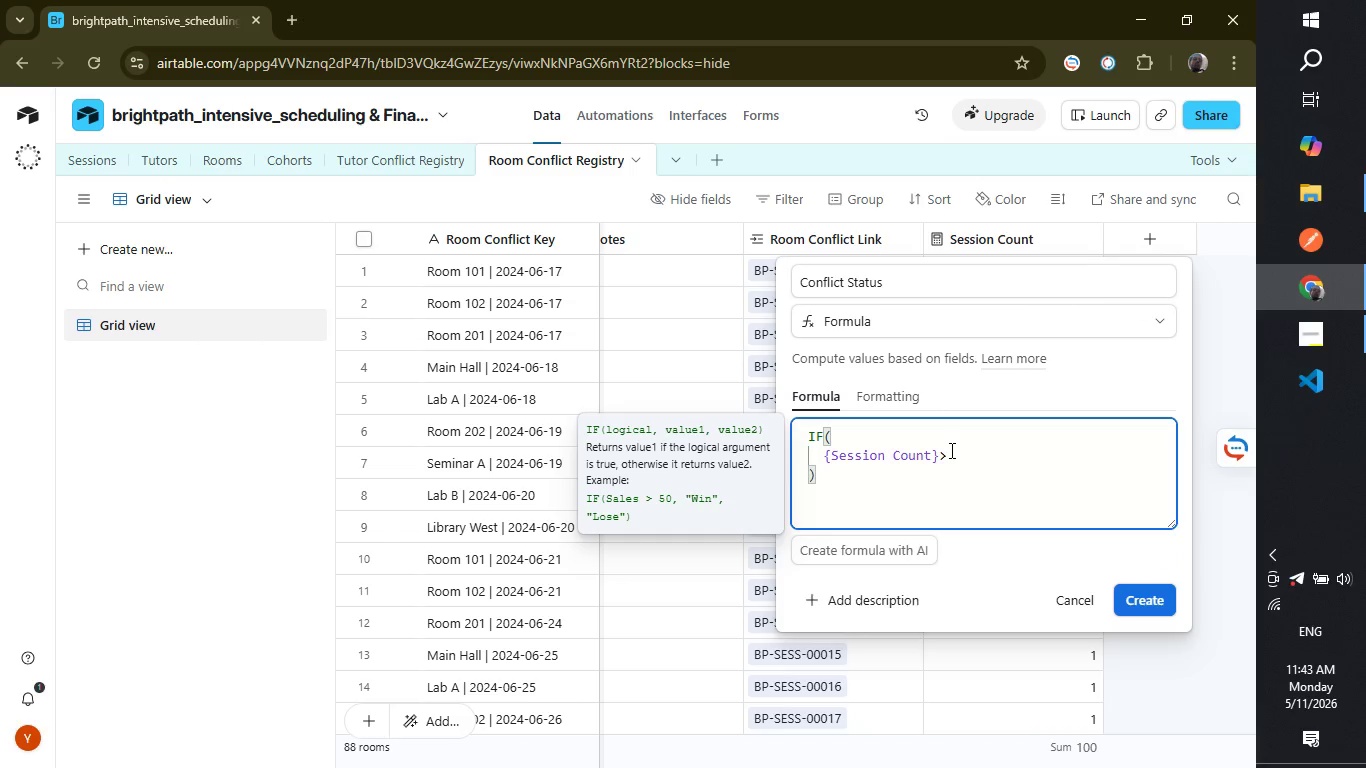 
key(1)
 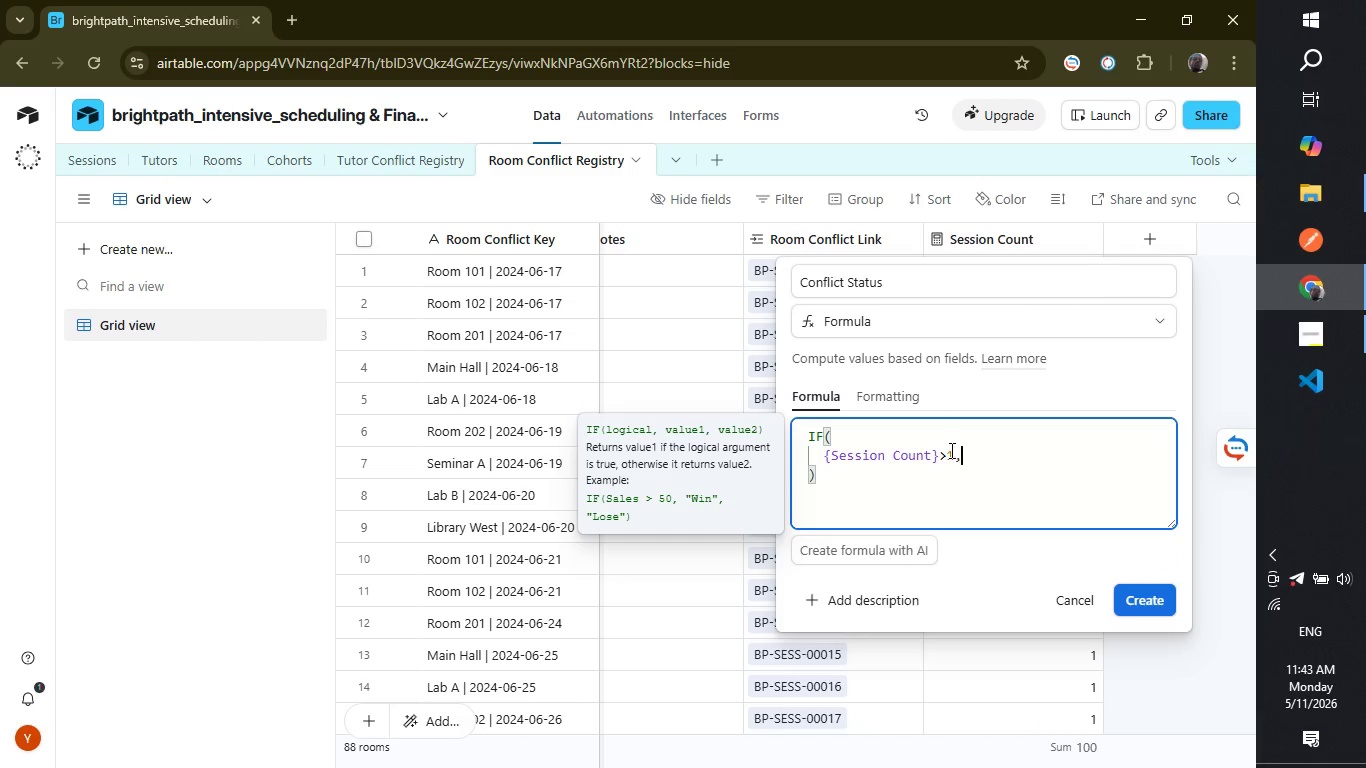 
key(Comma)
 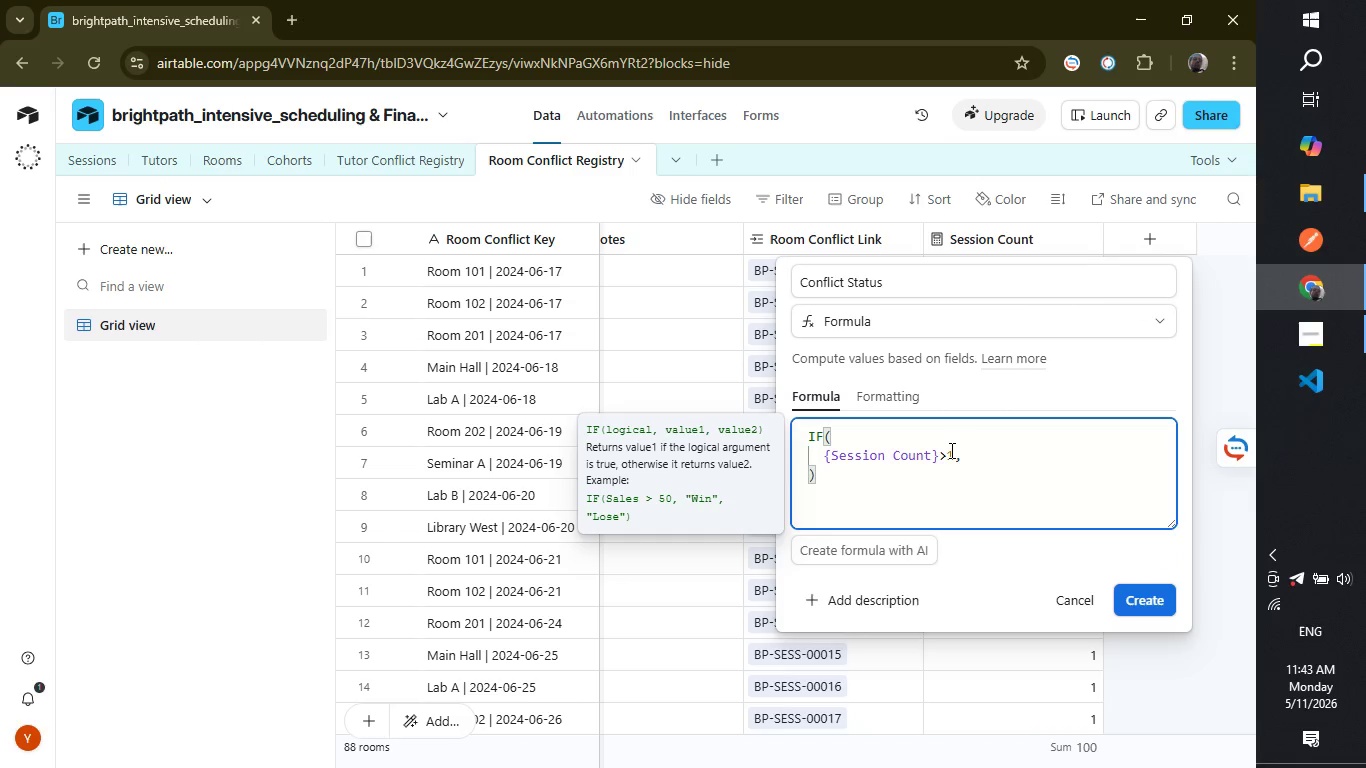 
type("Room Double_)
key(Backspace)
type(-Booked)
 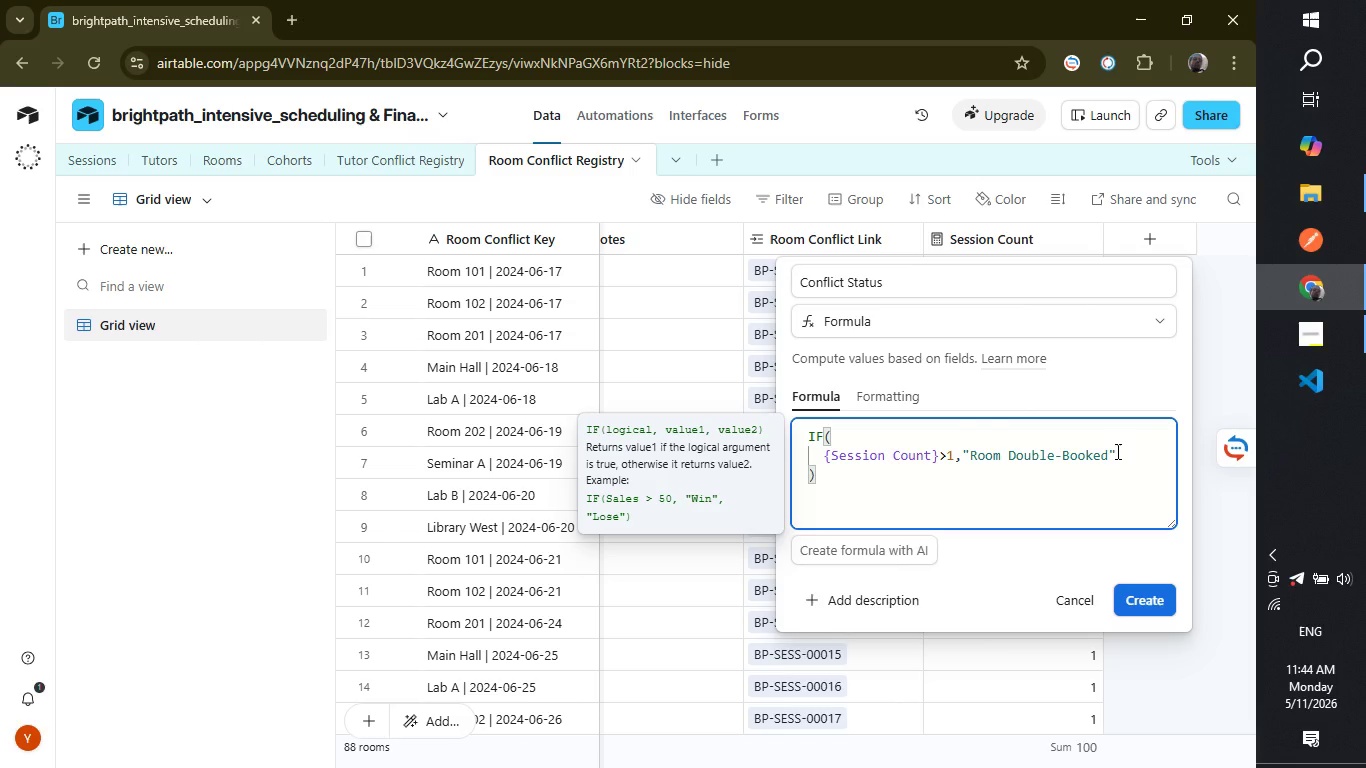 
left_click([1119, 451])
 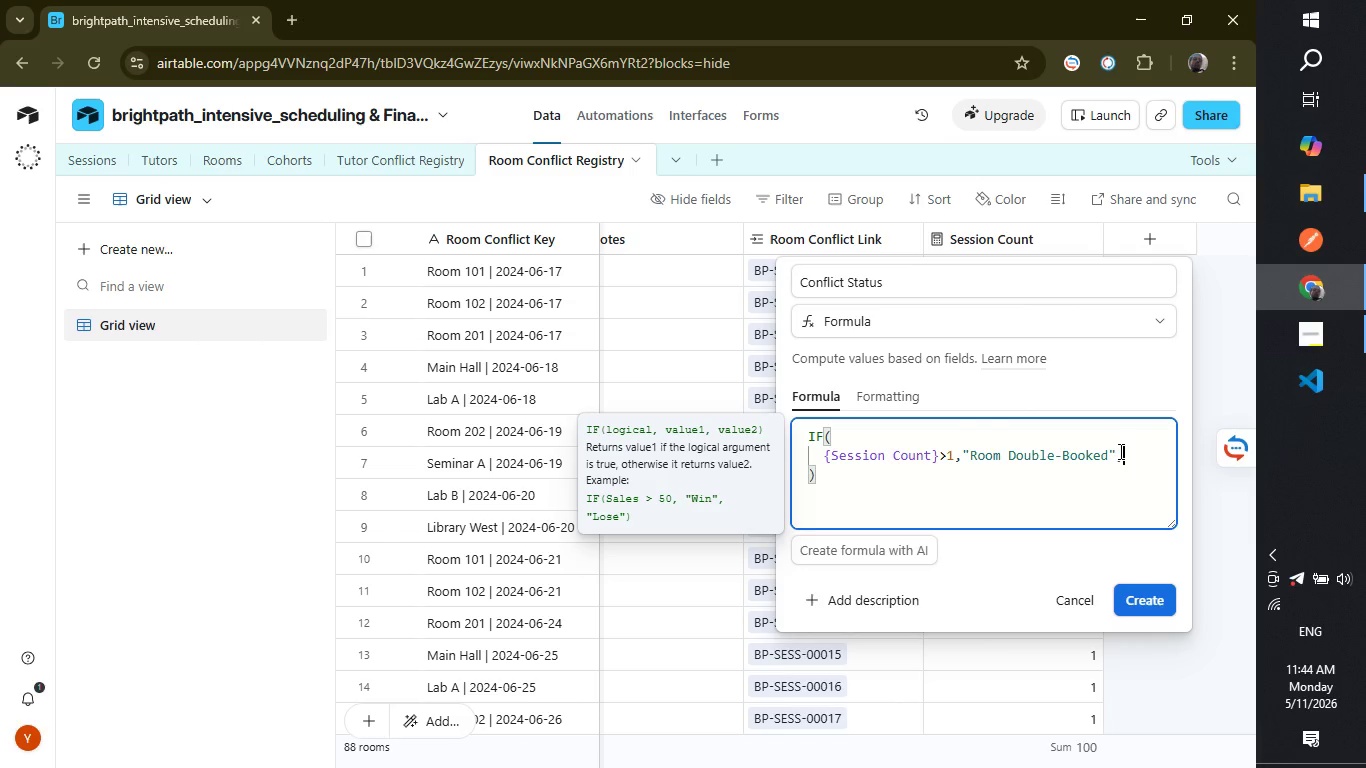 
type(,Clear)
 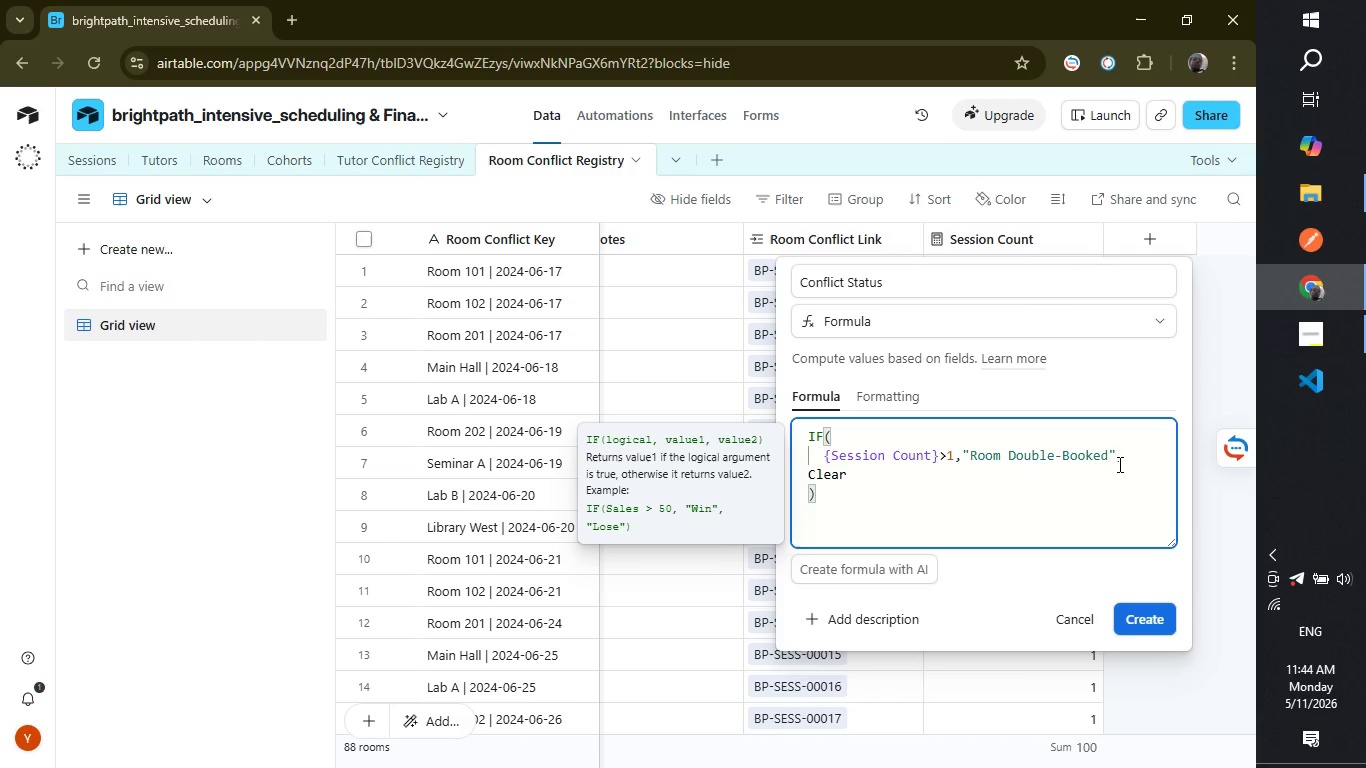 
key(Backspace)
key(Backspace)
key(Backspace)
key(Backspace)
key(Backspace)
type("Clear)
 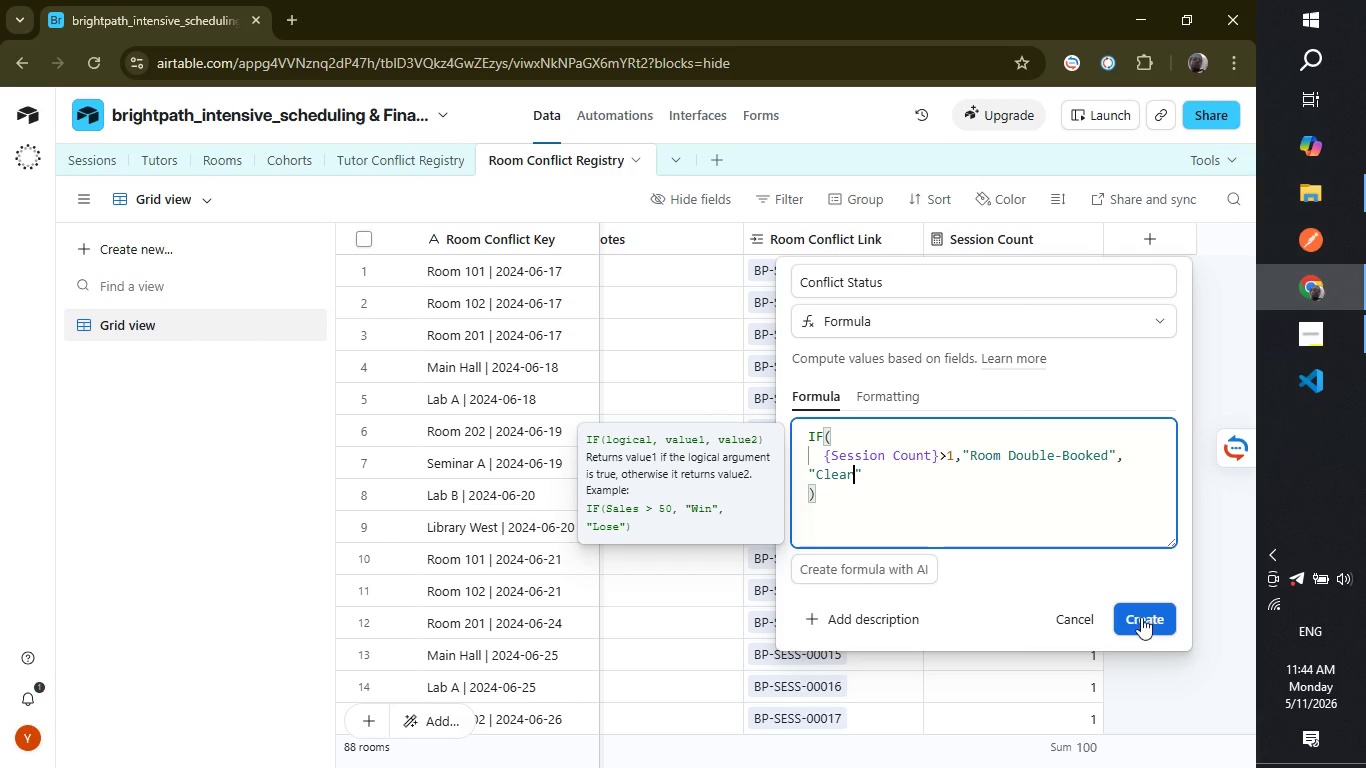 
left_click([1141, 618])
 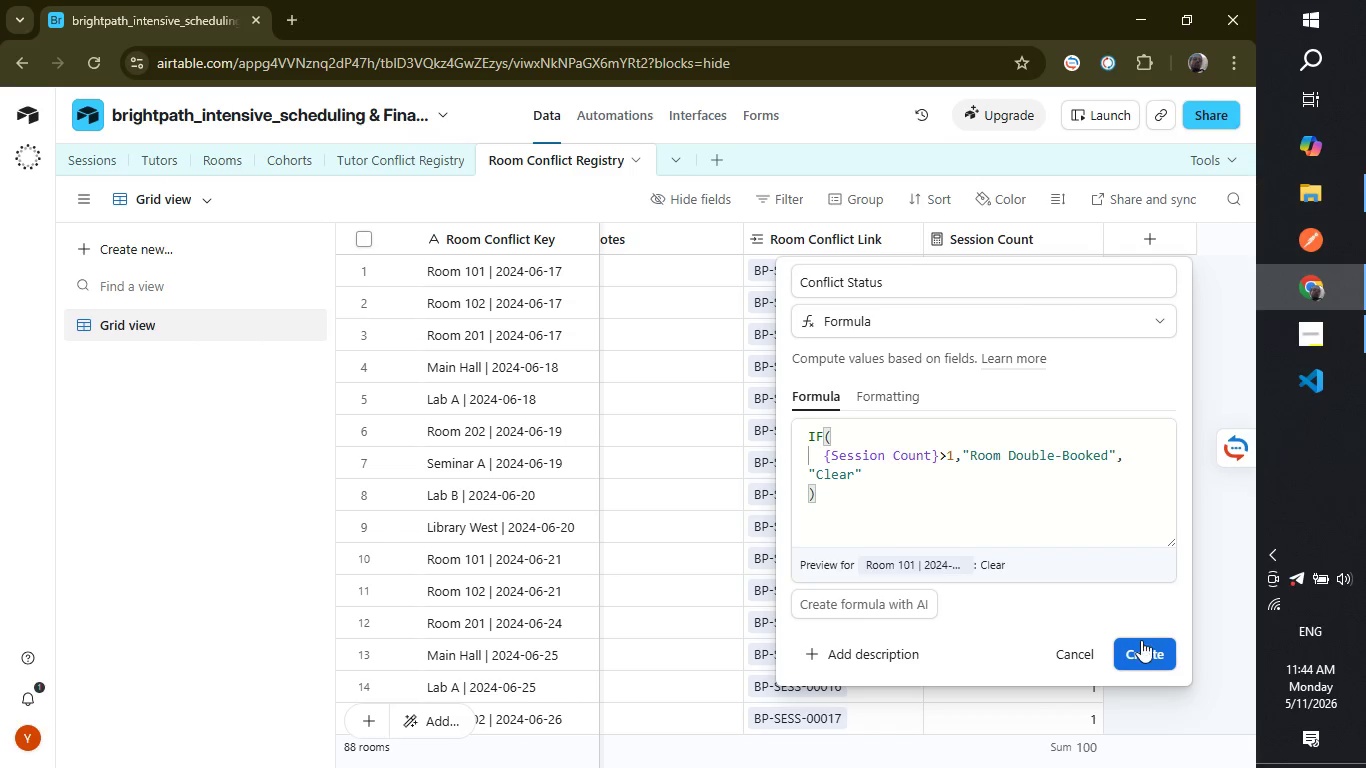 
left_click([1141, 656])
 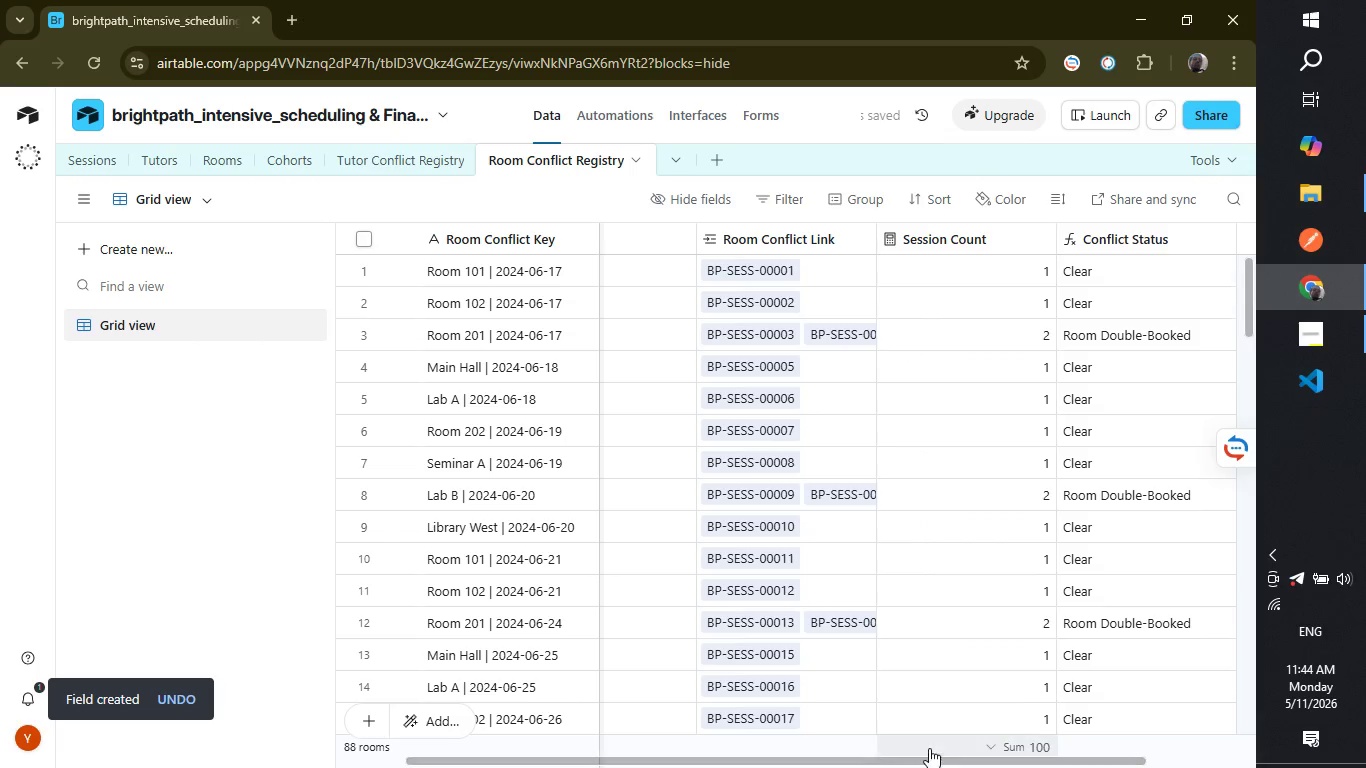 
left_click_drag(start_coordinate=[929, 758], to_coordinate=[1051, 767])
 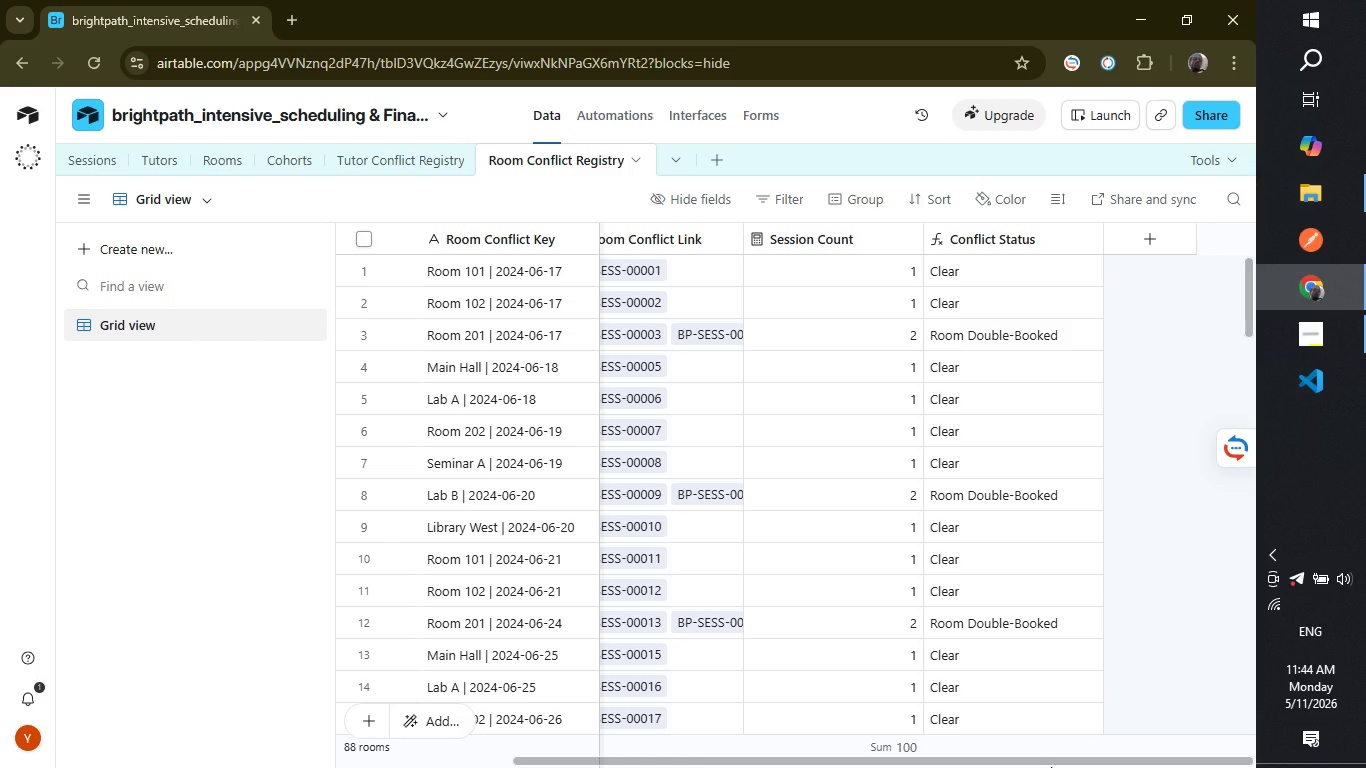 
wait(8.95)
 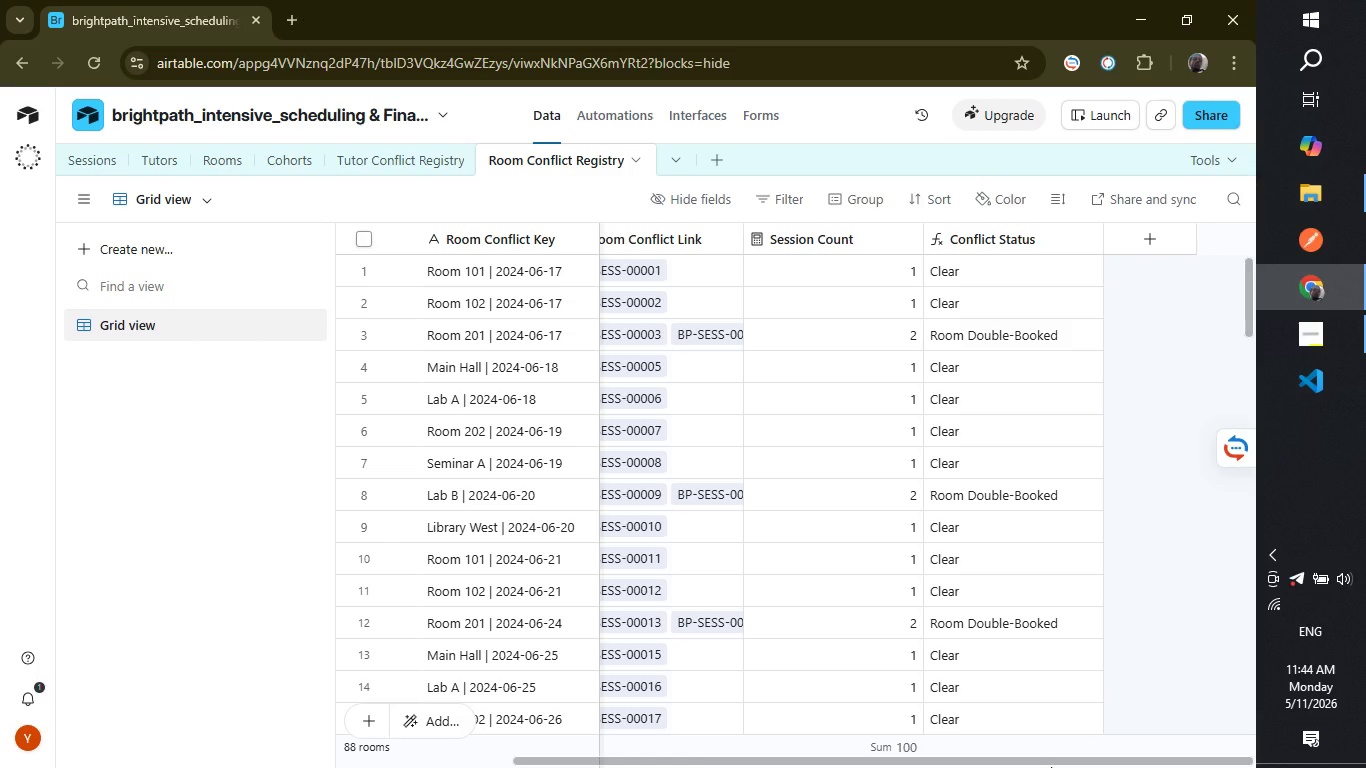 
left_click([95, 161])
 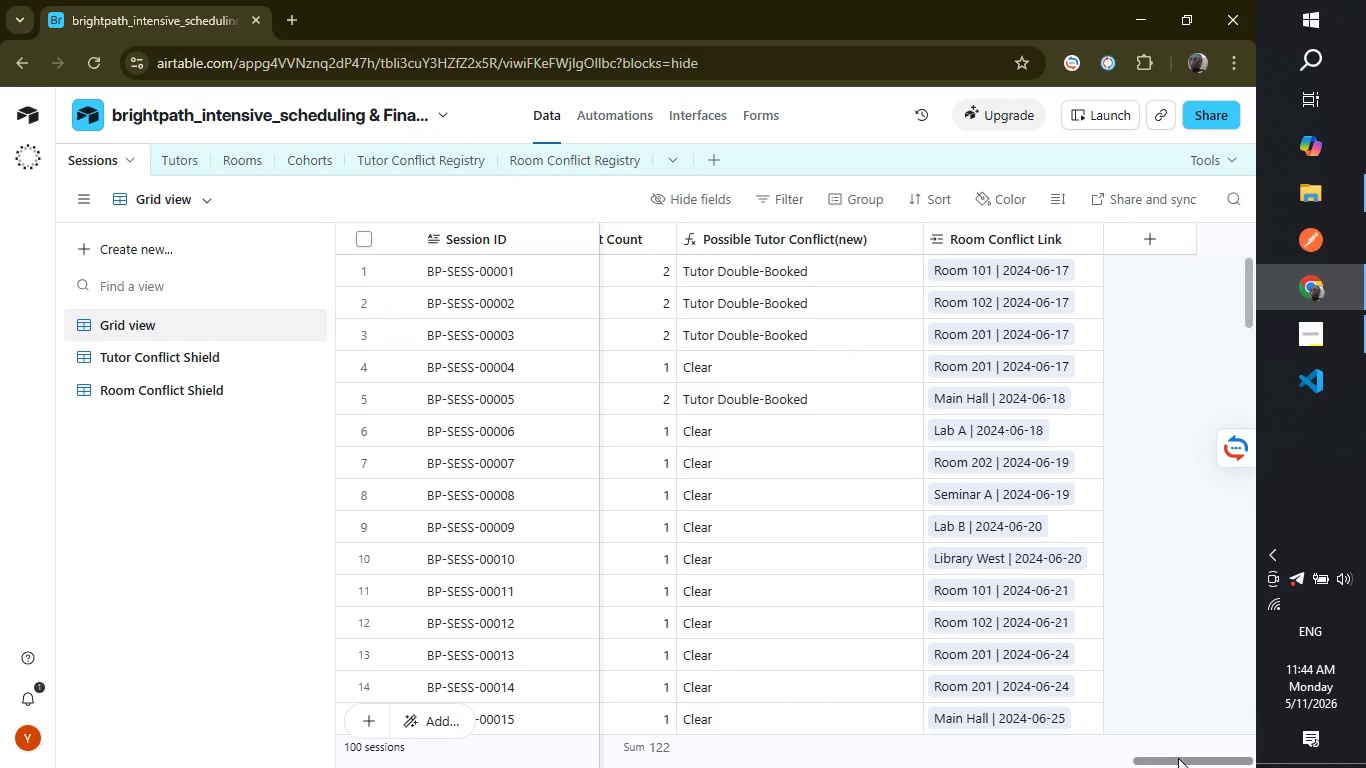 
wait(15.55)
 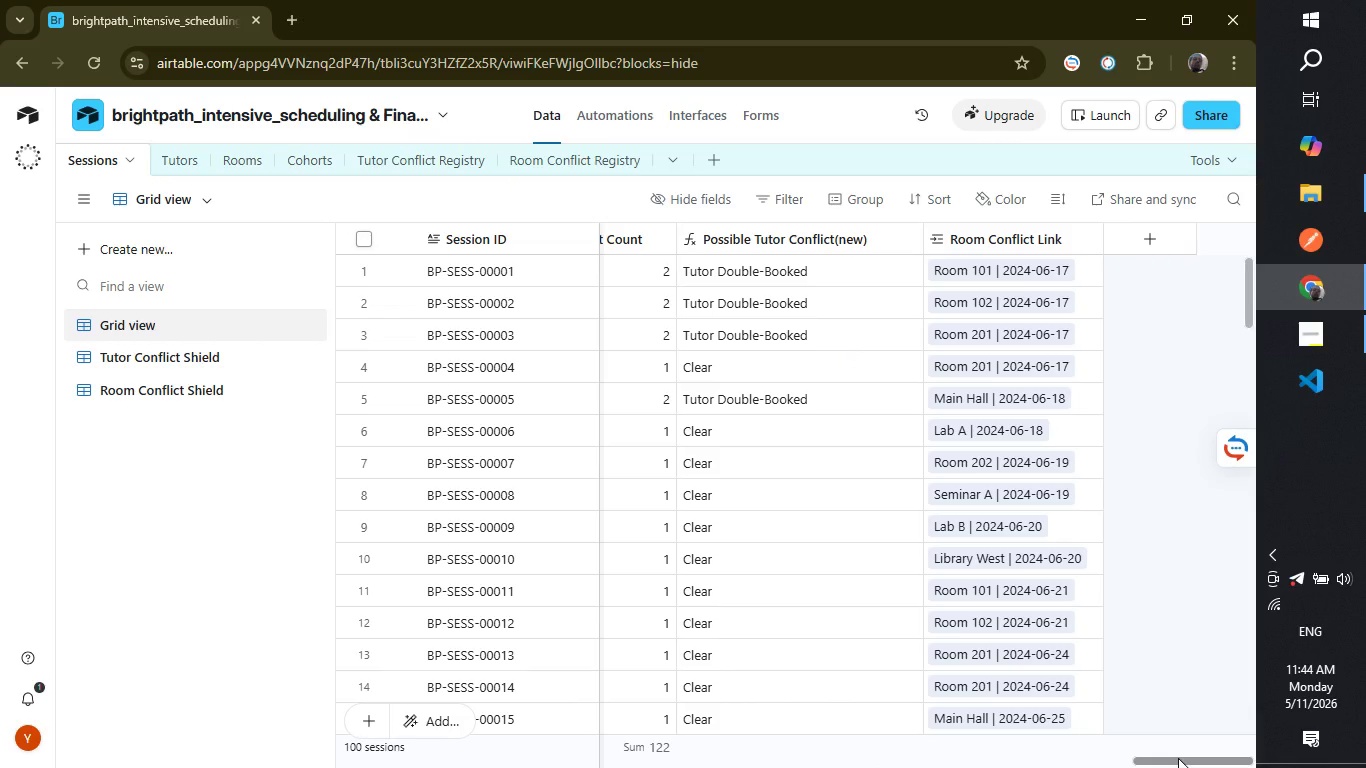 
left_click_drag(start_coordinate=[1178, 758], to_coordinate=[1056, 766])
 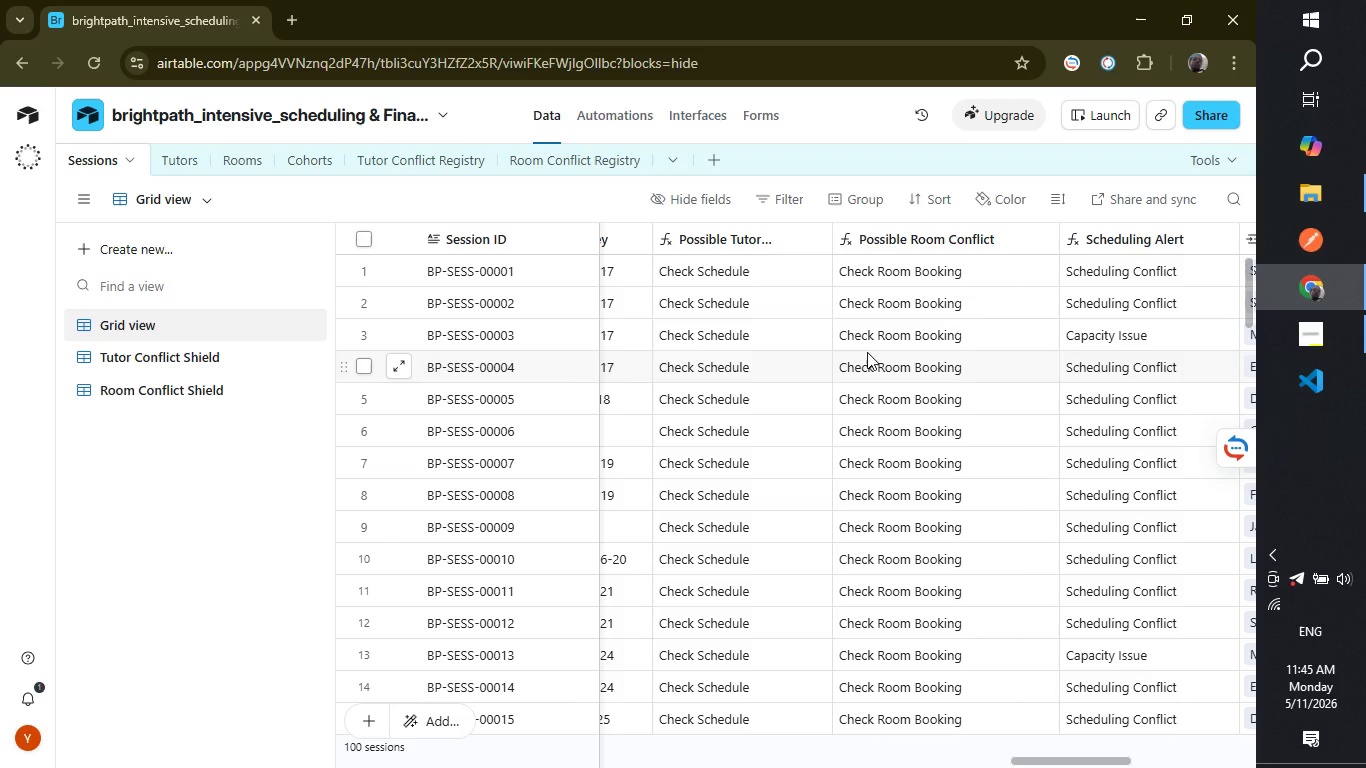 
wait(6.5)
 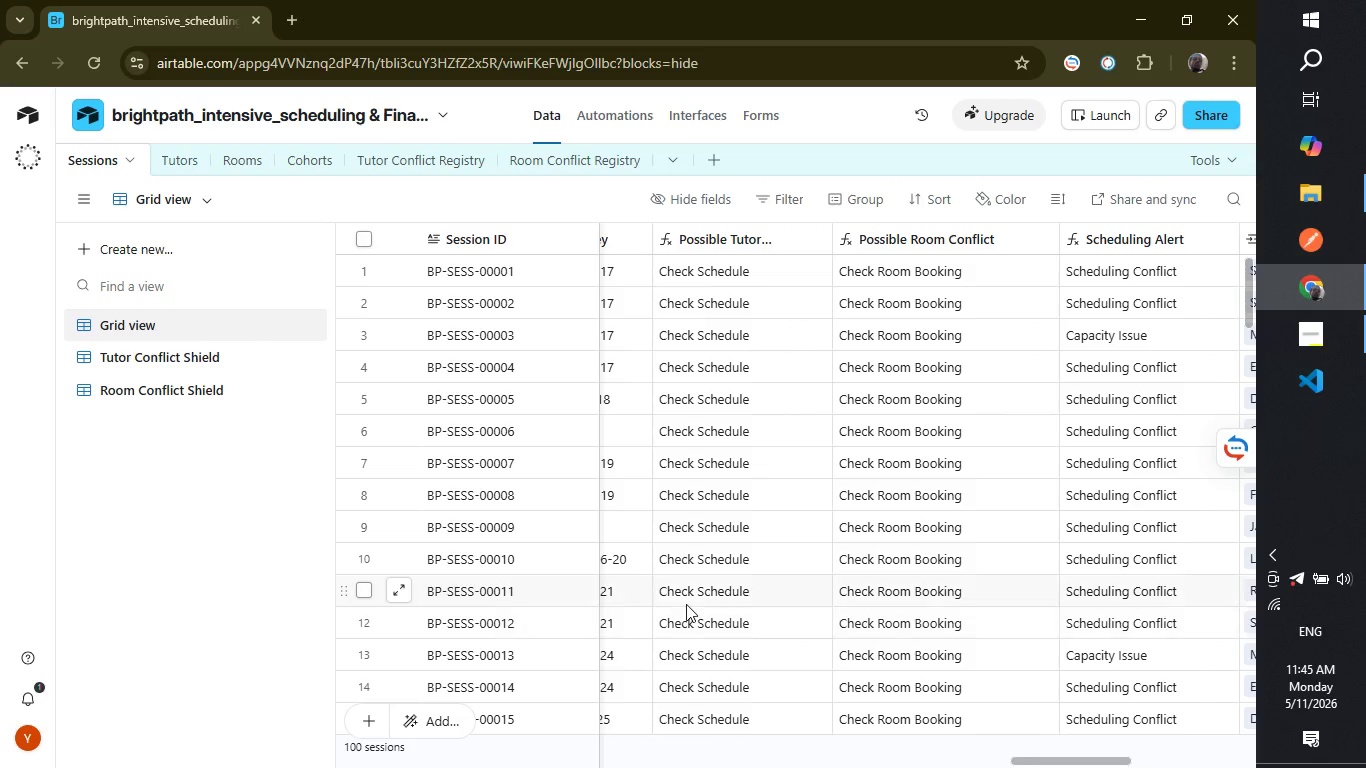 
left_click_drag(start_coordinate=[831, 233], to_coordinate=[863, 221])
 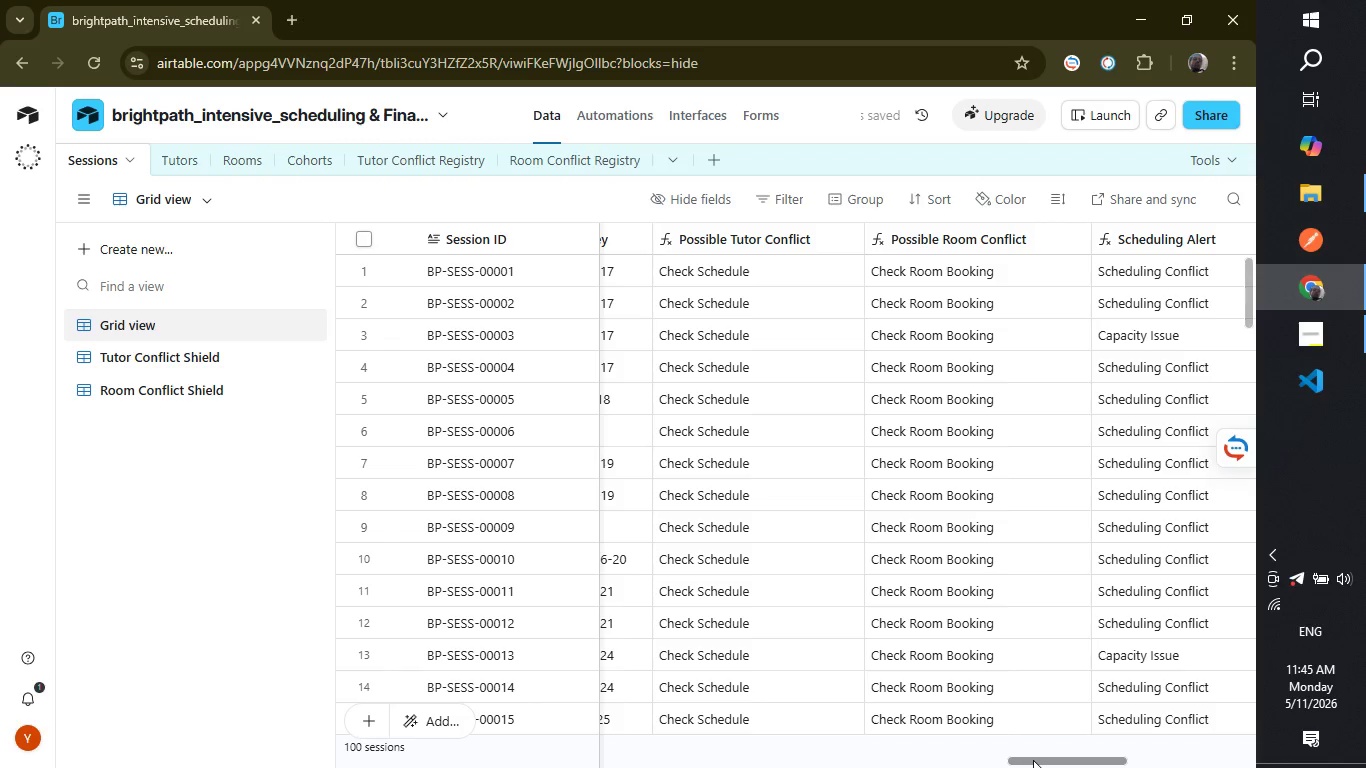 
double_click([1034, 761])
 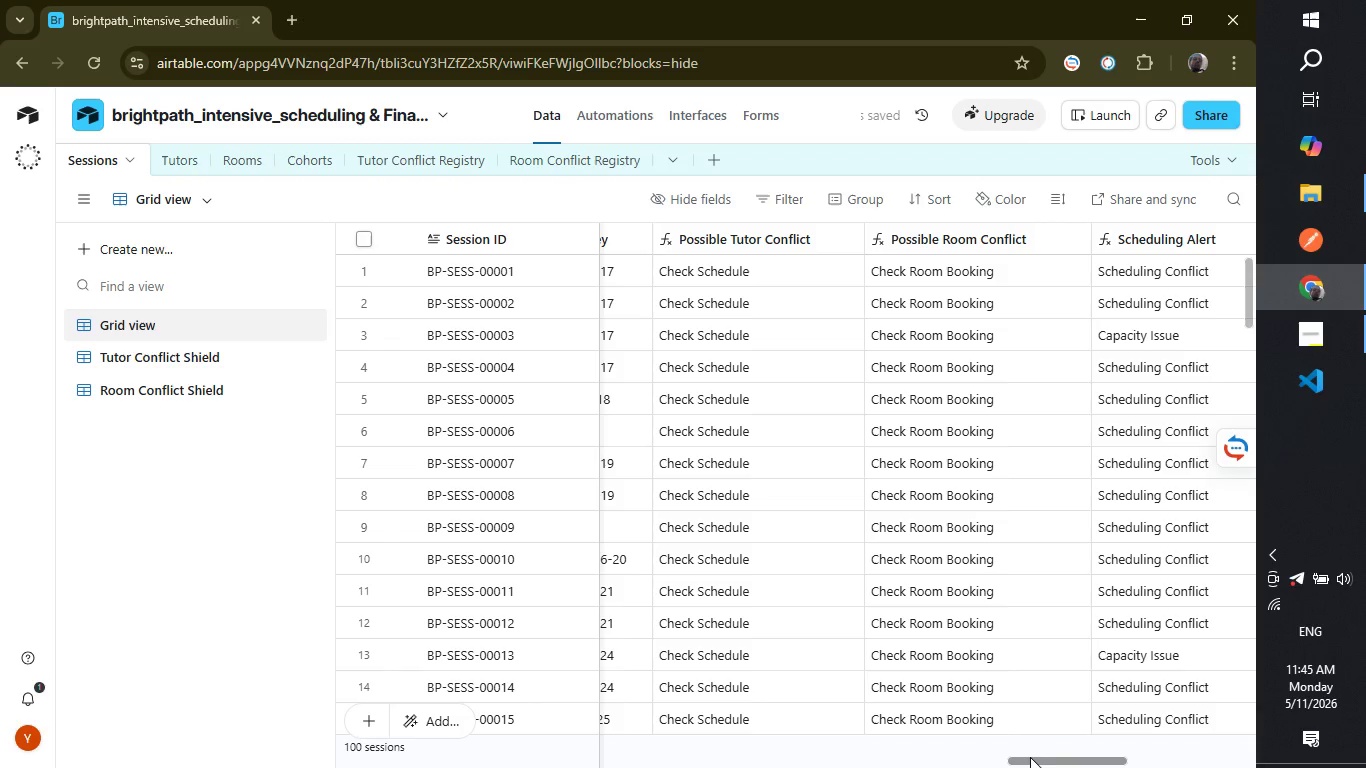 
left_click_drag(start_coordinate=[1031, 759], to_coordinate=[1039, 761])
 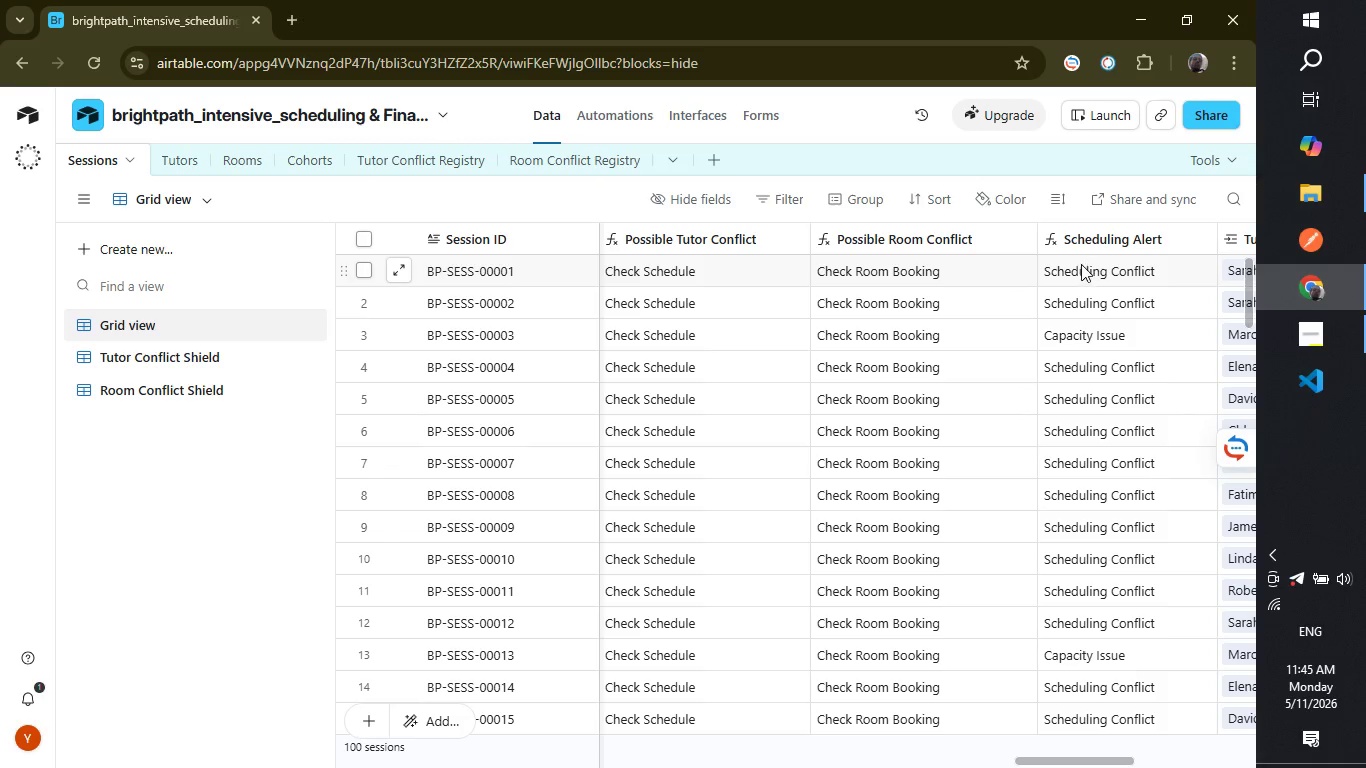 
mouse_move([1055, 256])
 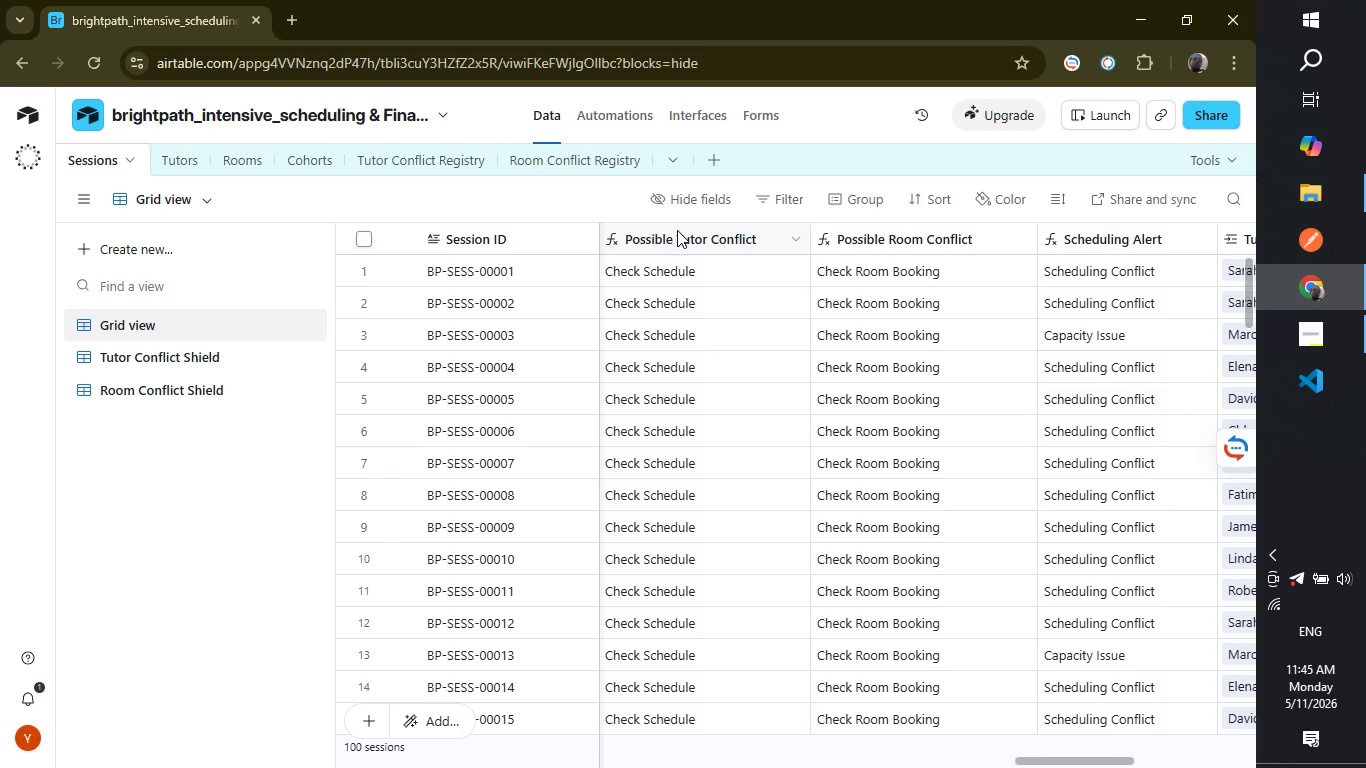 
left_click([681, 237])
 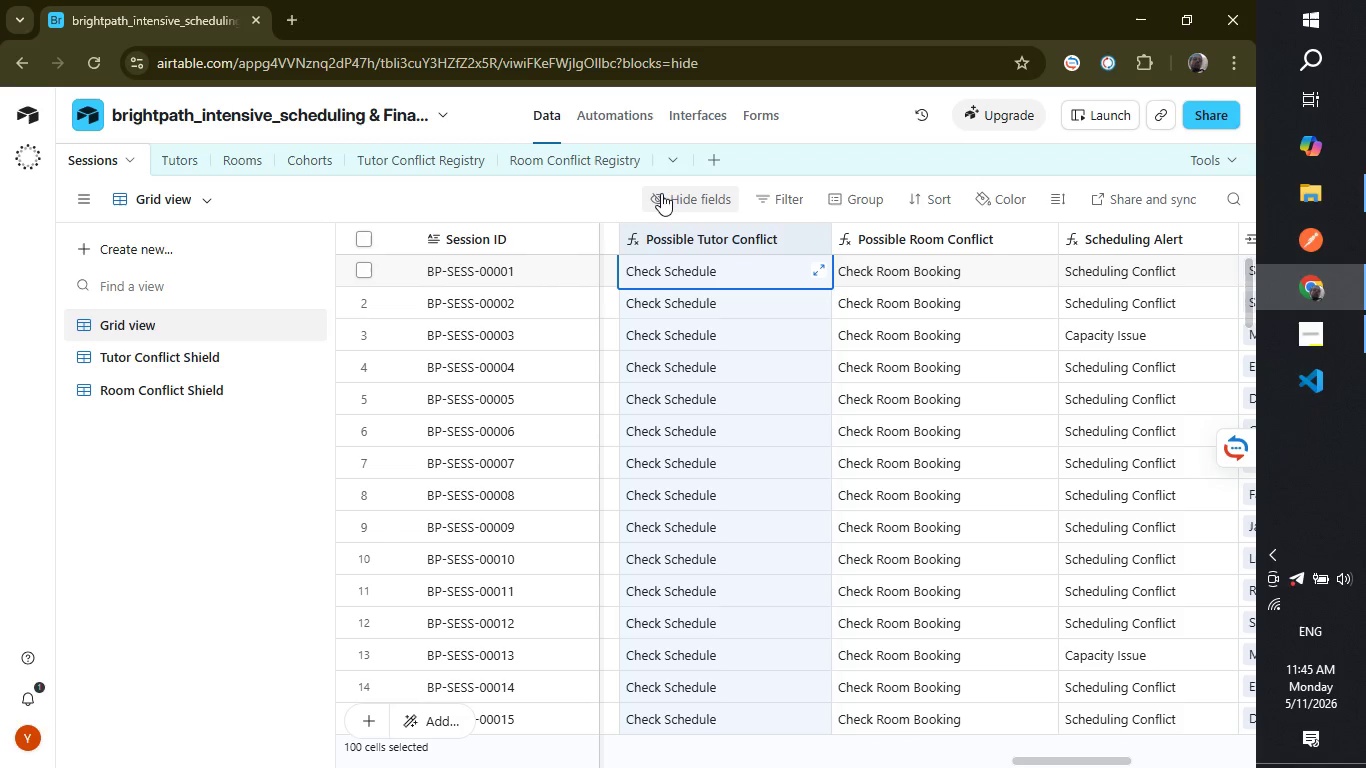 
left_click([661, 194])
 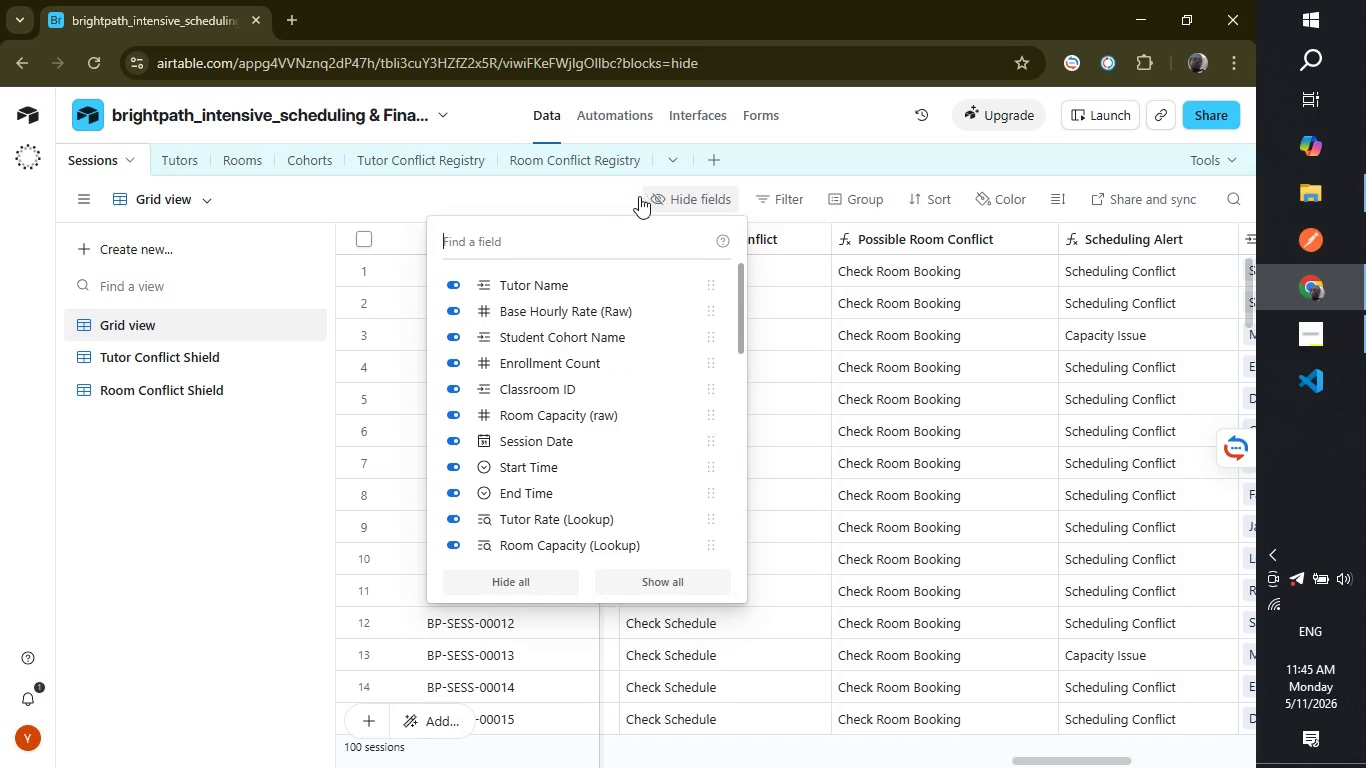 
left_click([603, 198])
 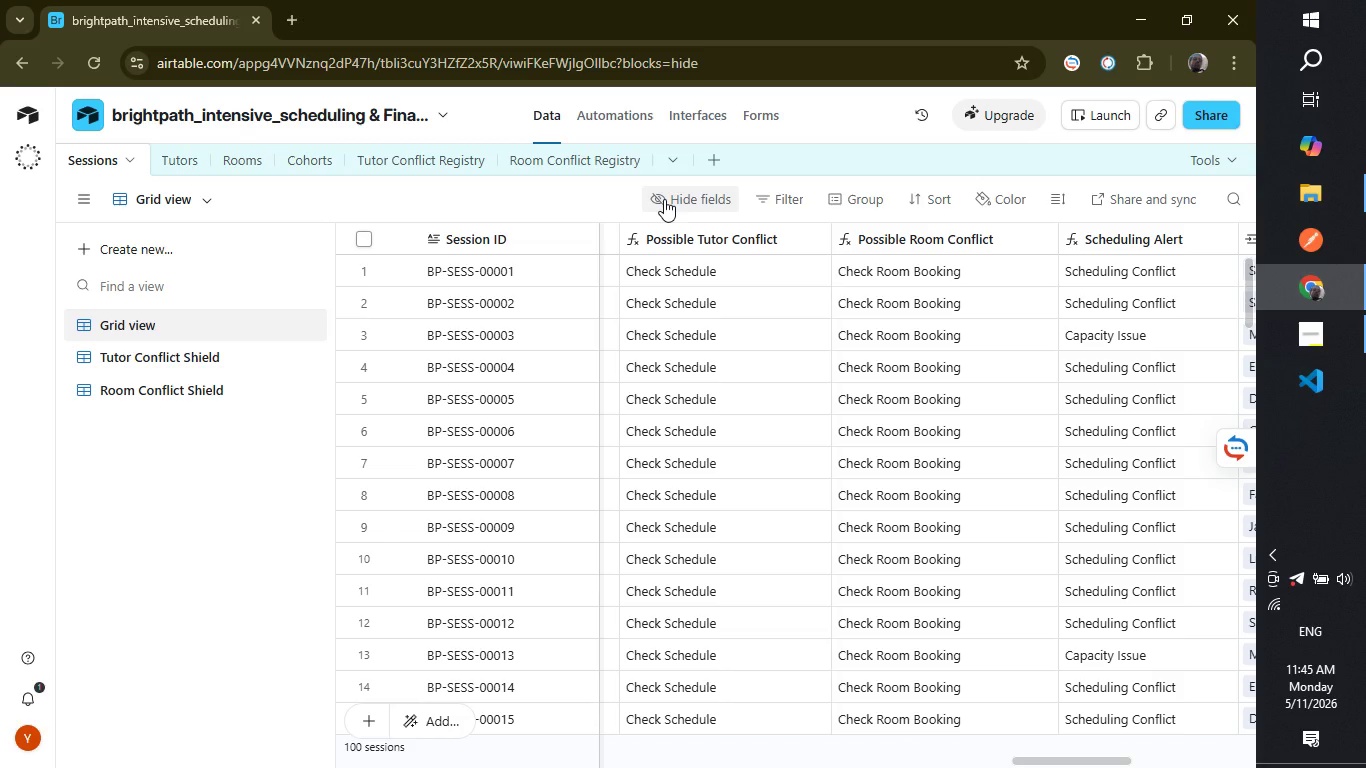 
wait(6.27)
 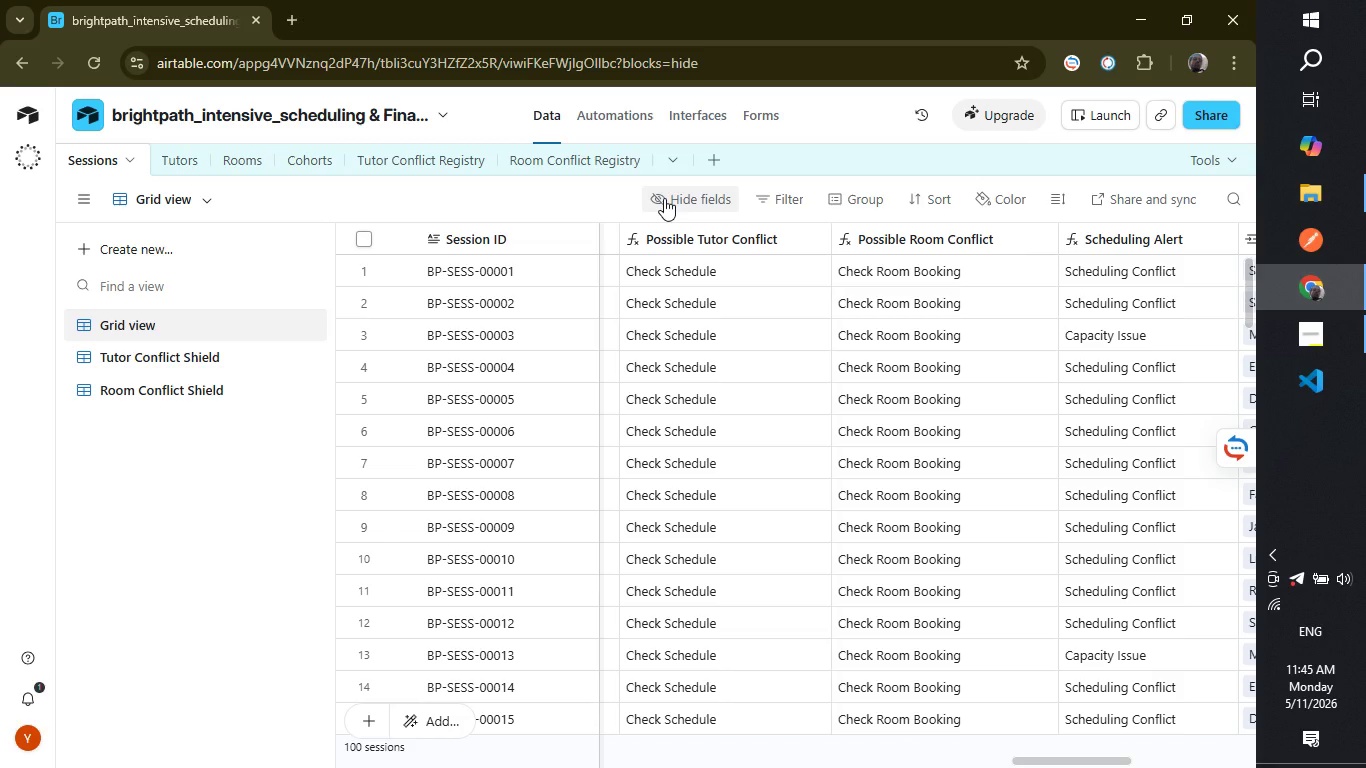 
left_click([664, 199])
 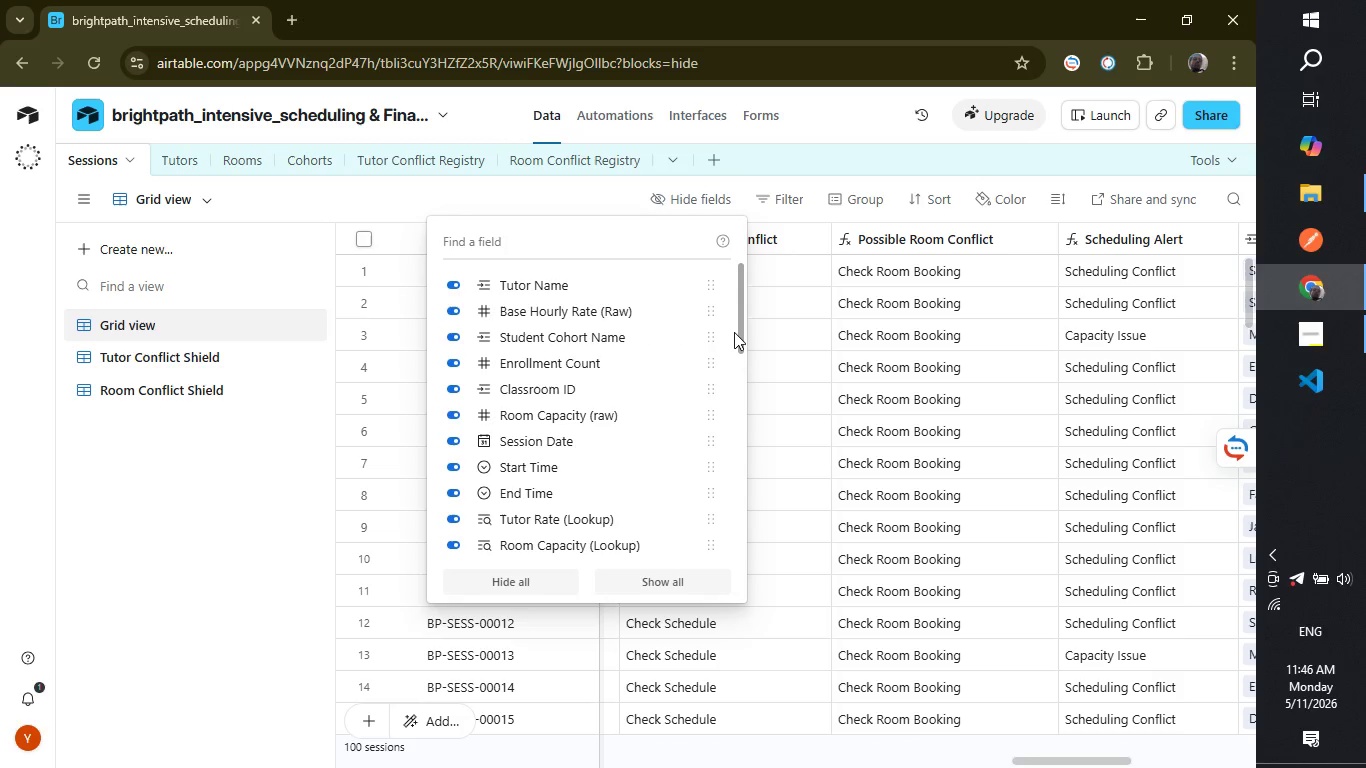 
left_click_drag(start_coordinate=[739, 332], to_coordinate=[741, 460])
 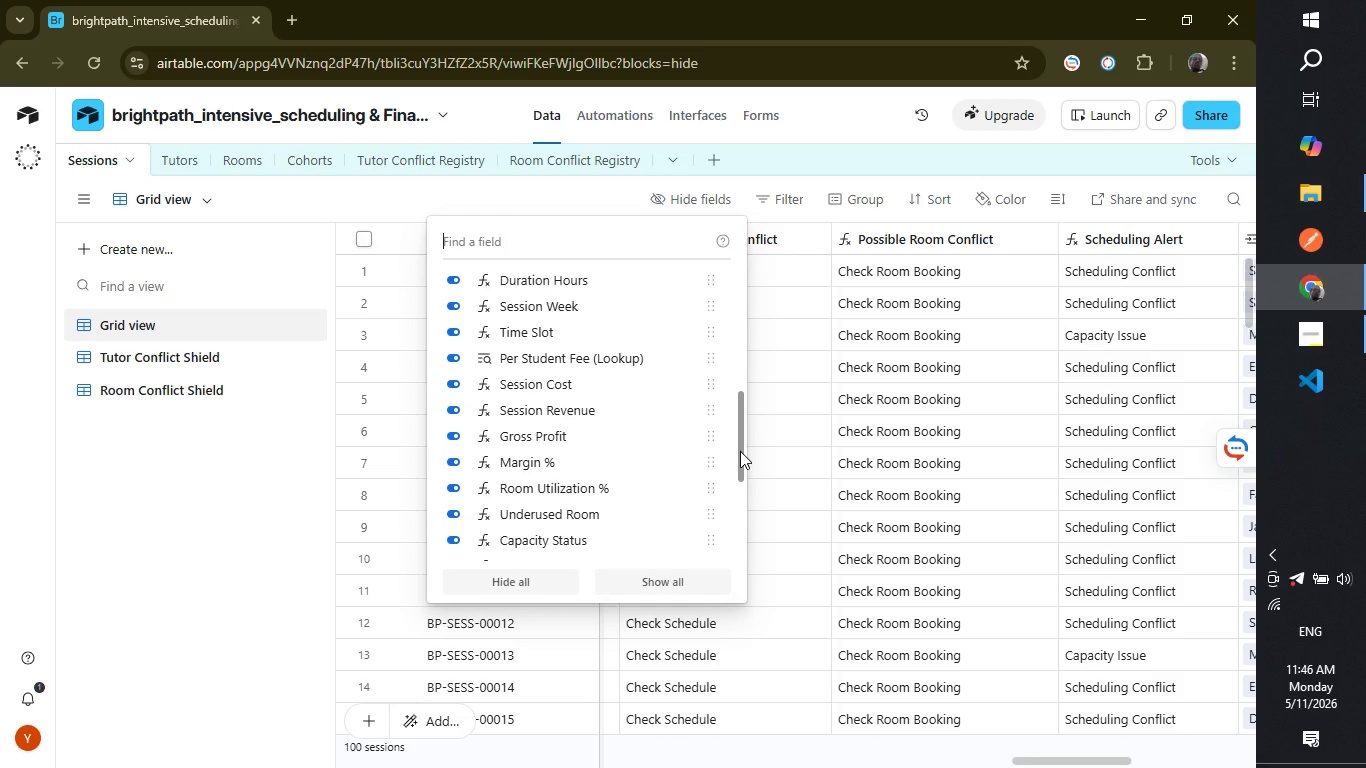 
left_click_drag(start_coordinate=[740, 451], to_coordinate=[742, 514])
 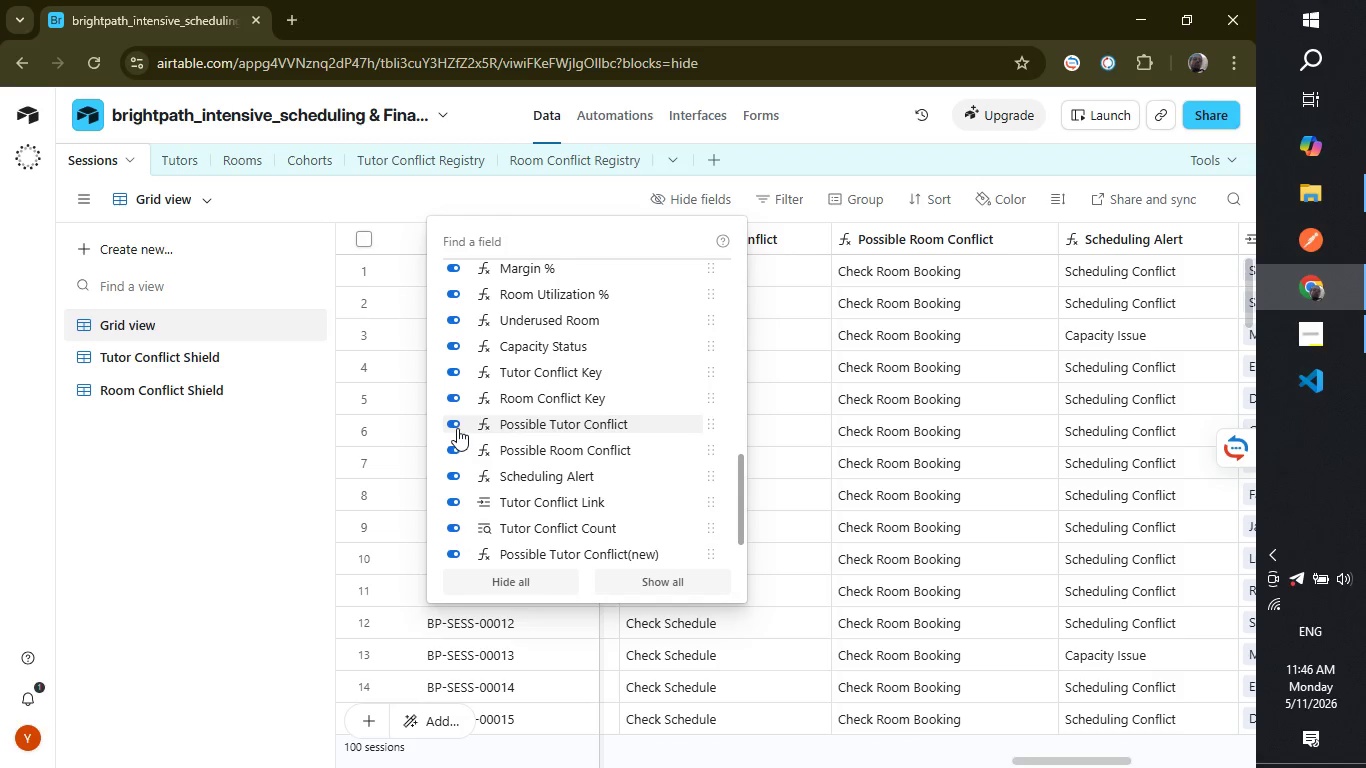 
left_click([455, 428])
 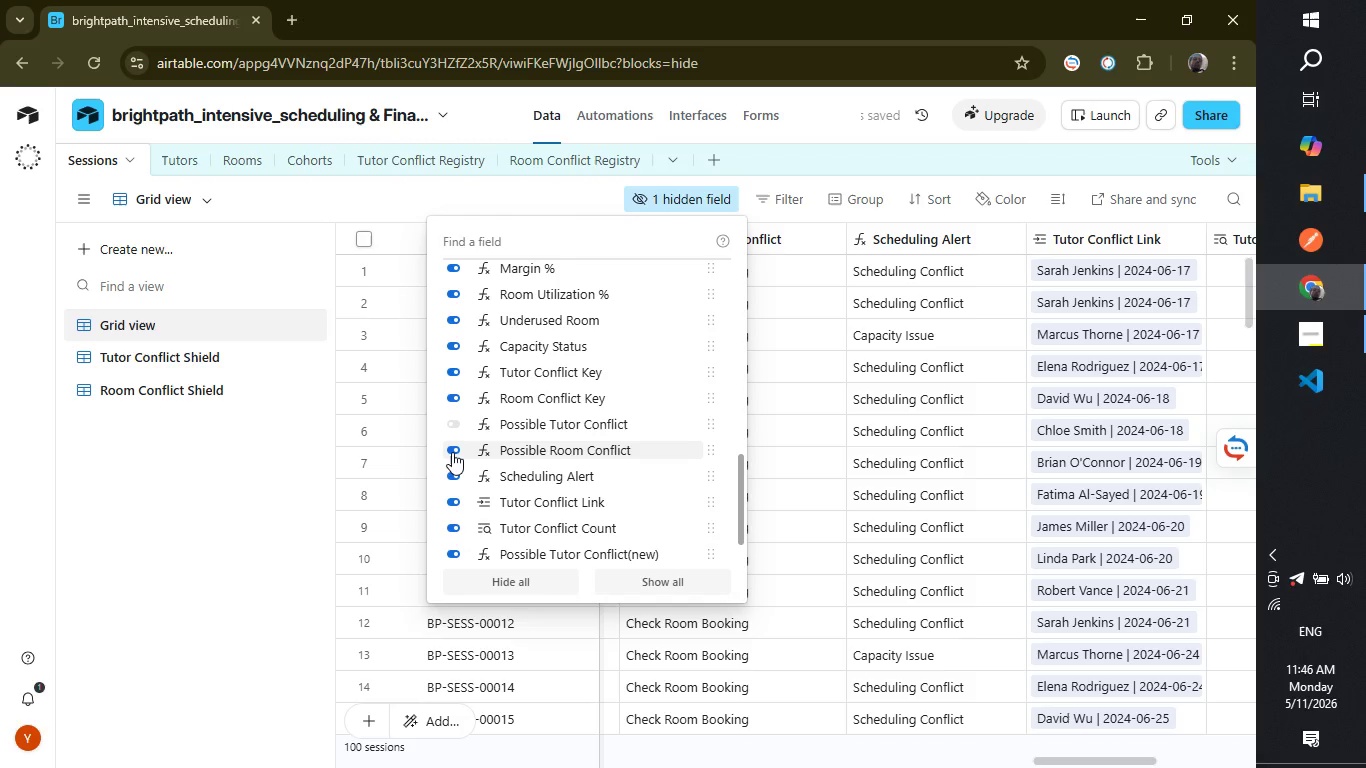 
left_click([451, 453])
 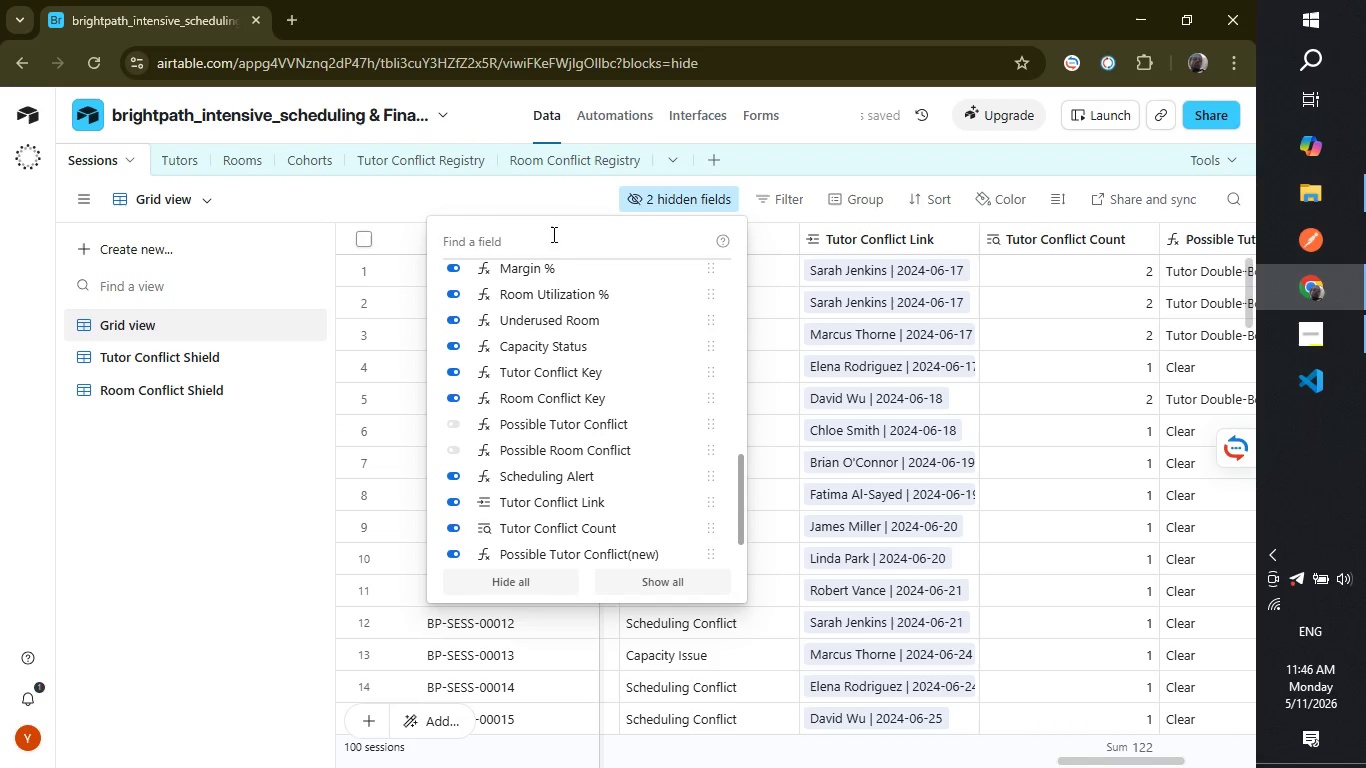 
left_click([540, 201])
 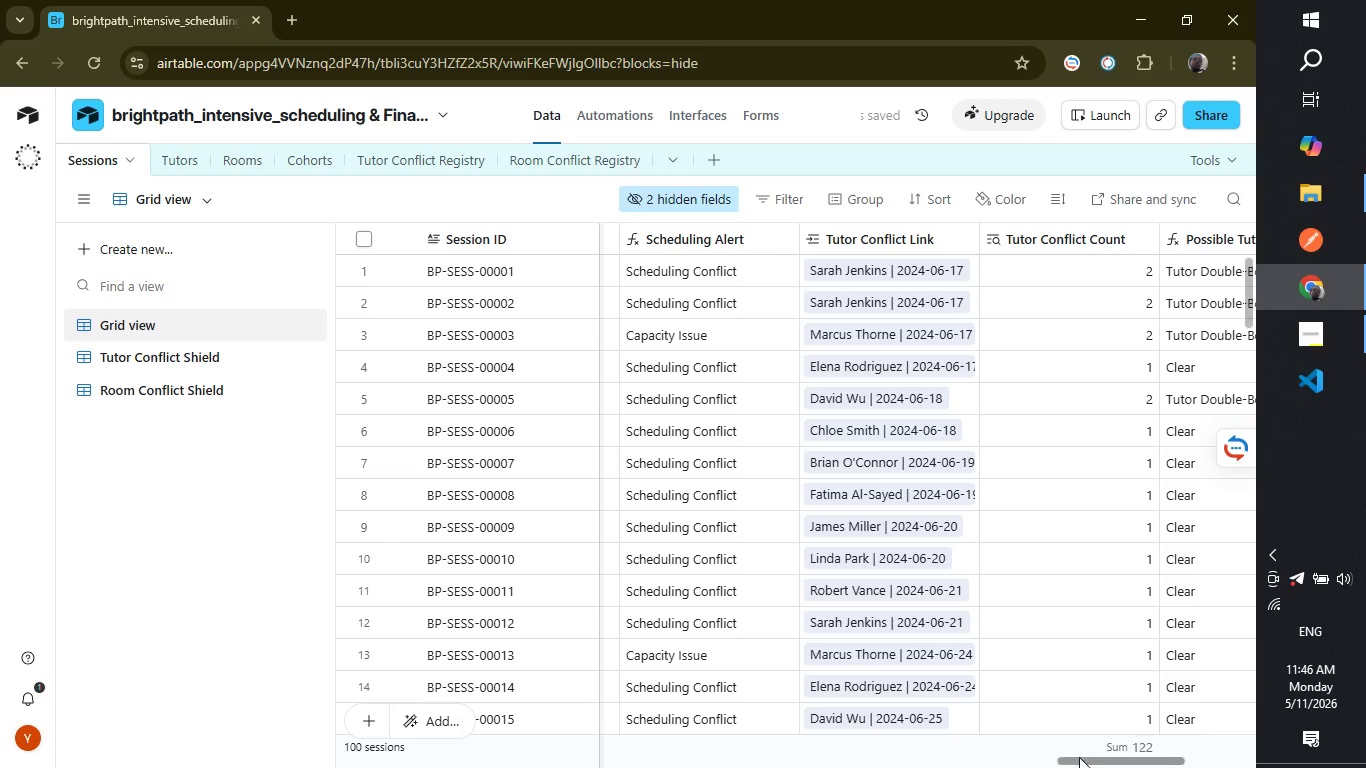 
left_click_drag(start_coordinate=[1100, 757], to_coordinate=[1363, 761])
 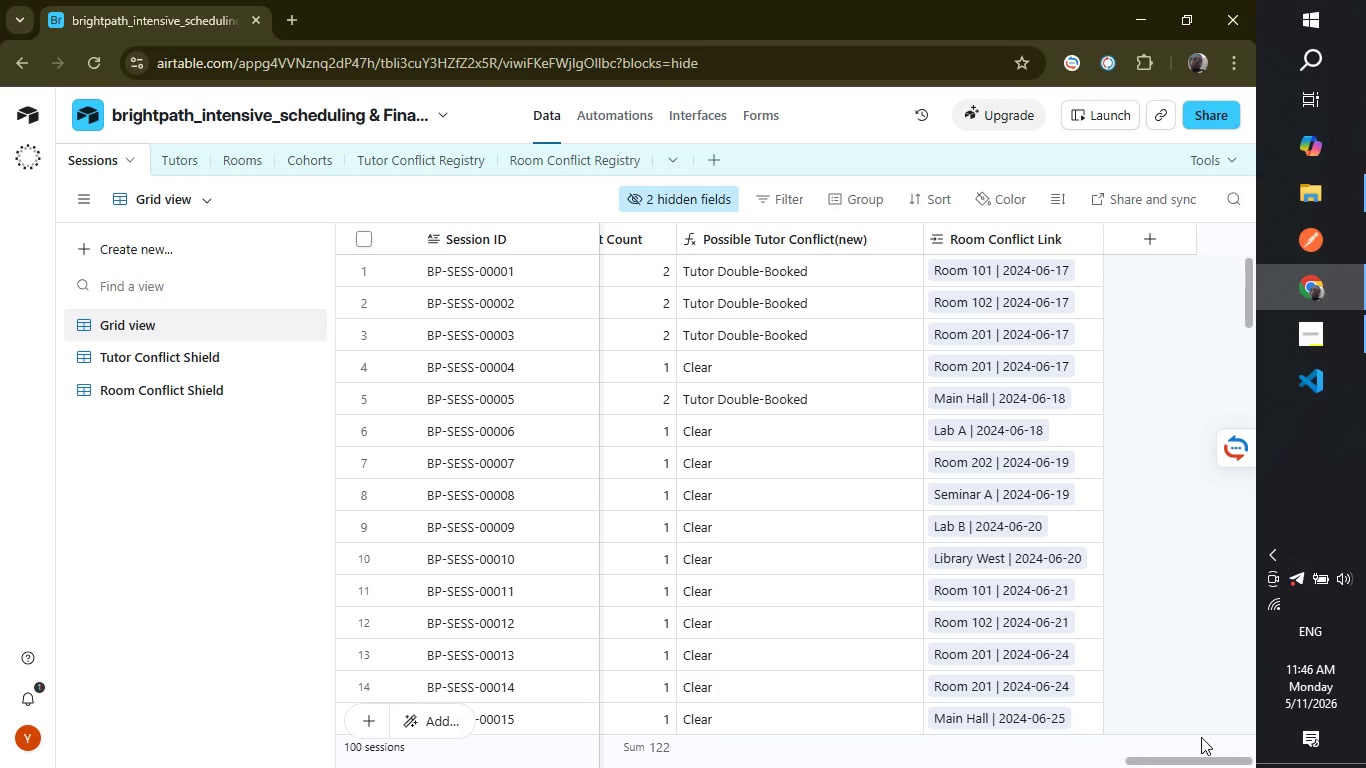 
wait(10.38)
 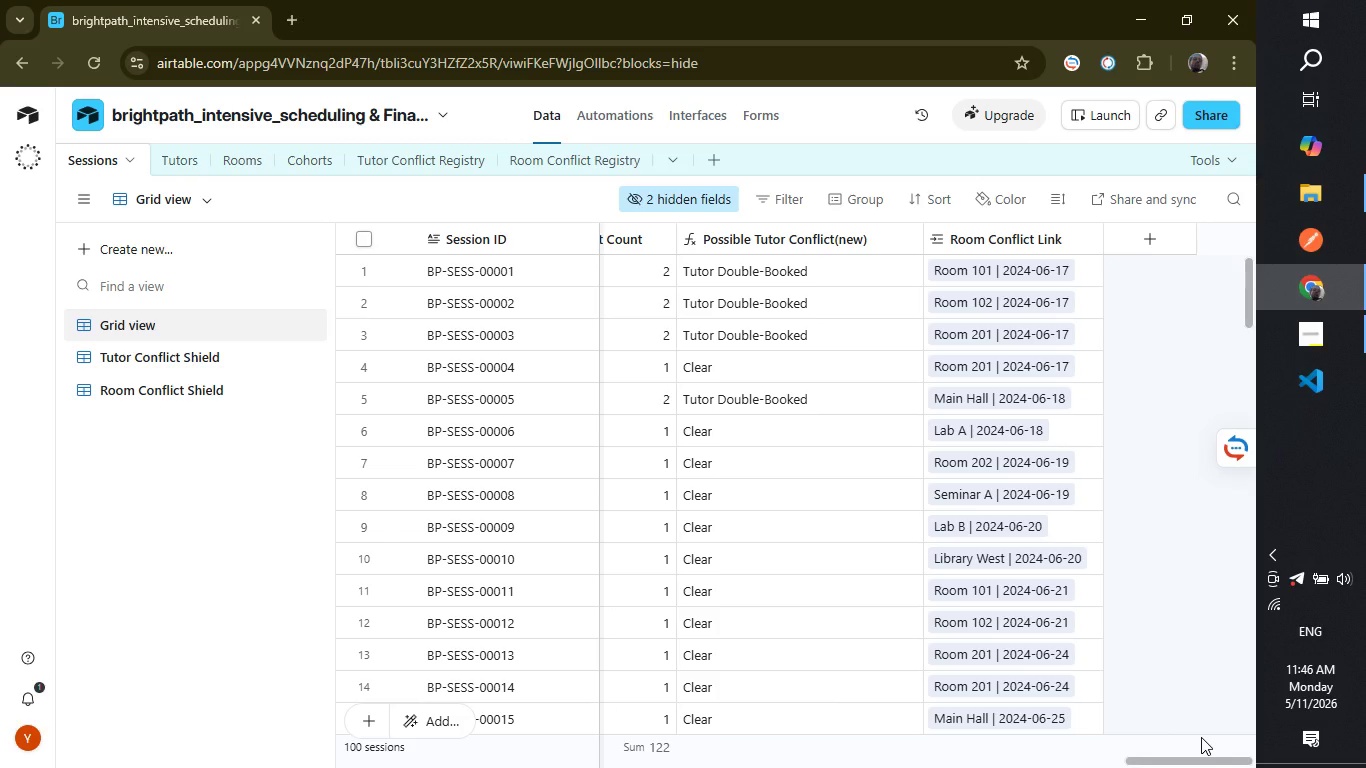 
left_click_drag(start_coordinate=[1192, 762], to_coordinate=[1122, 767])
 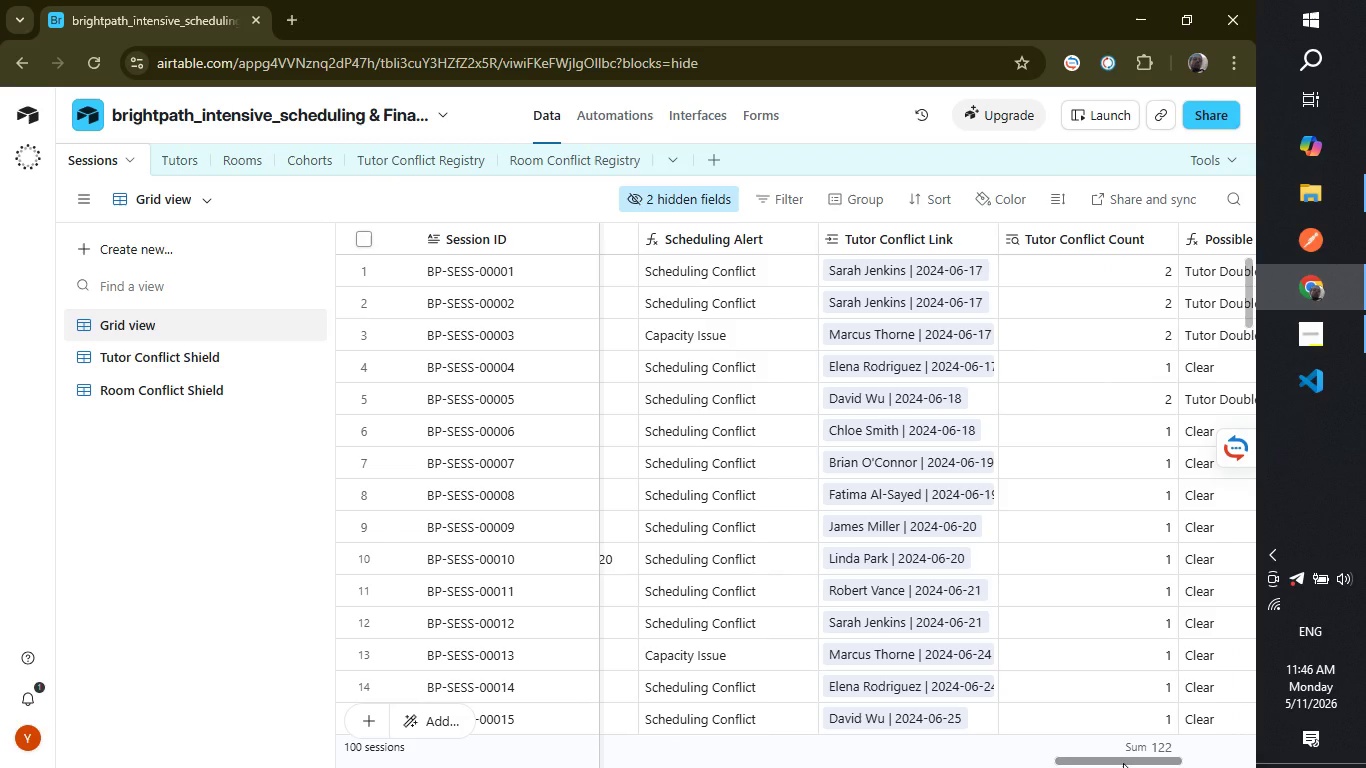 
left_click_drag(start_coordinate=[1123, 763], to_coordinate=[1161, 767])
 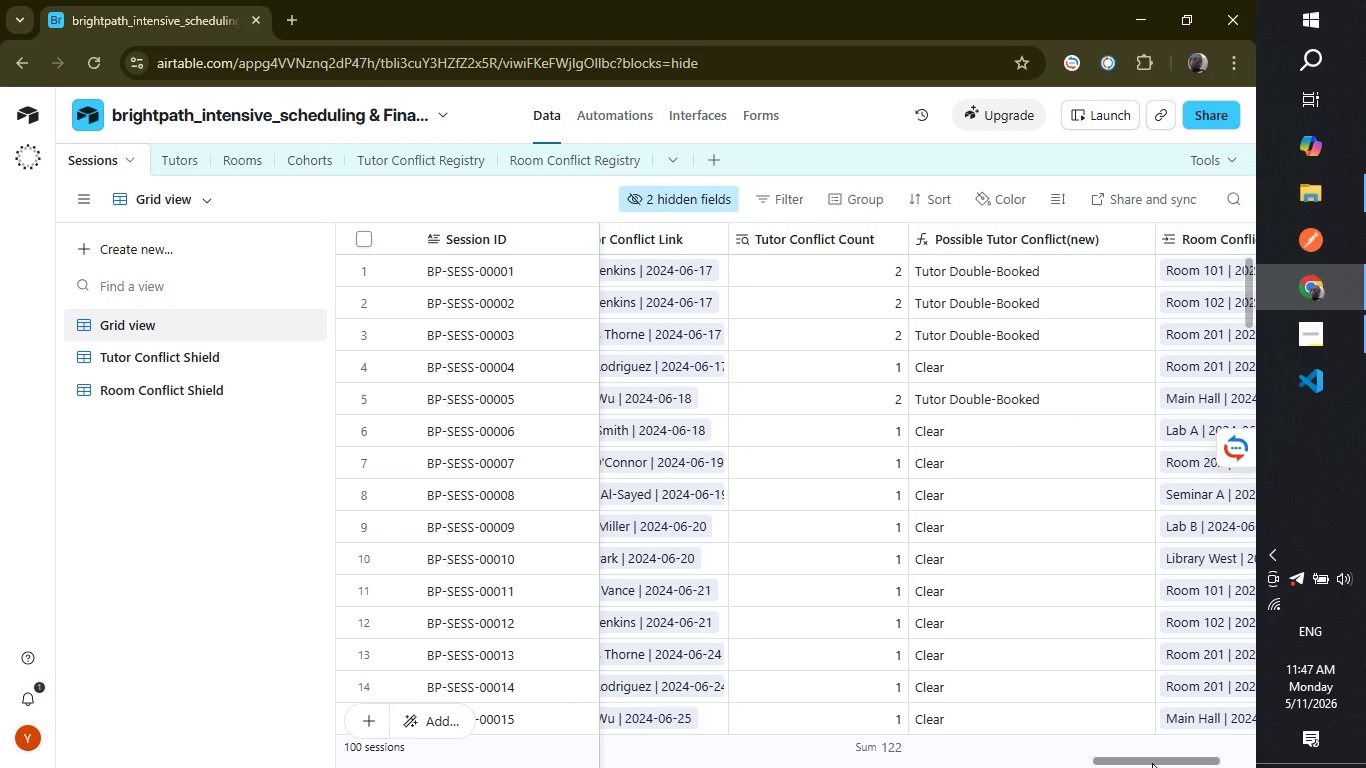 
left_click_drag(start_coordinate=[1152, 763], to_coordinate=[1365, 765])
 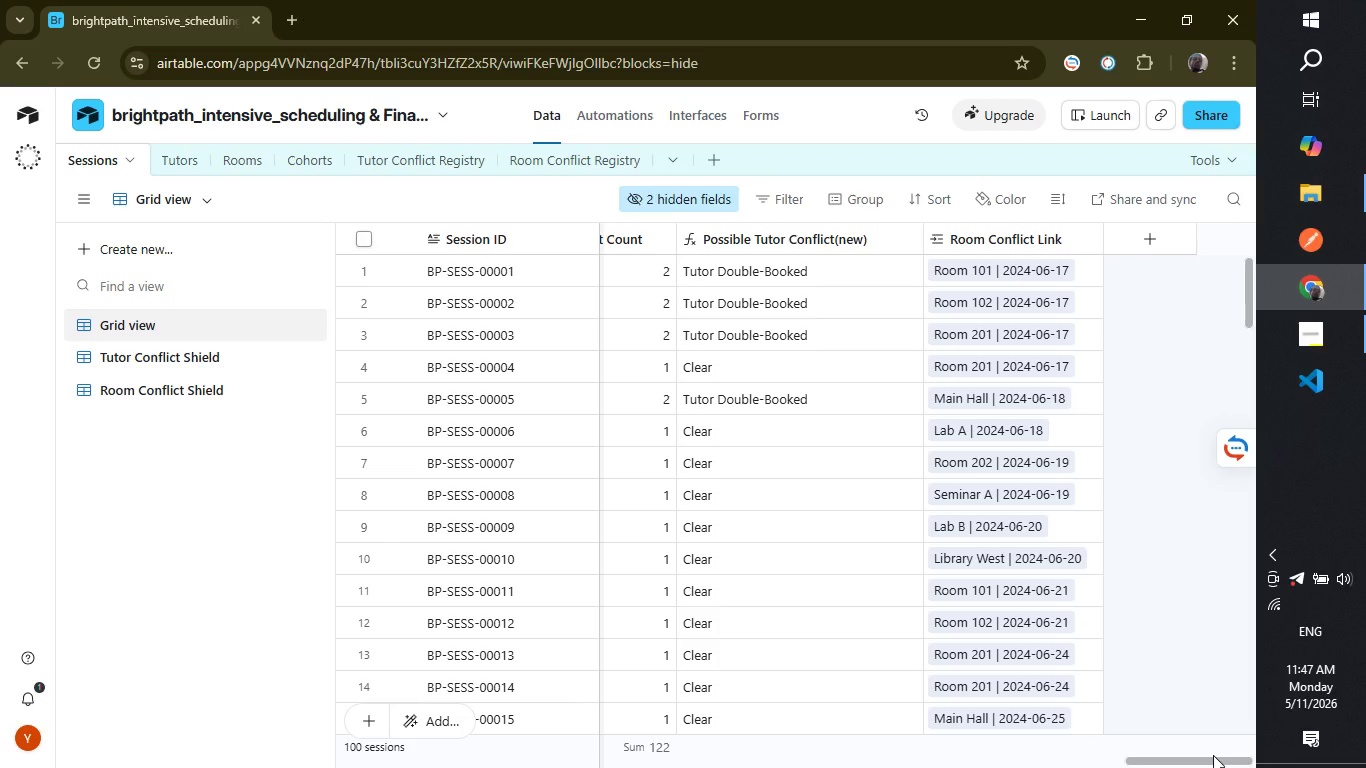 
wait(7.11)
 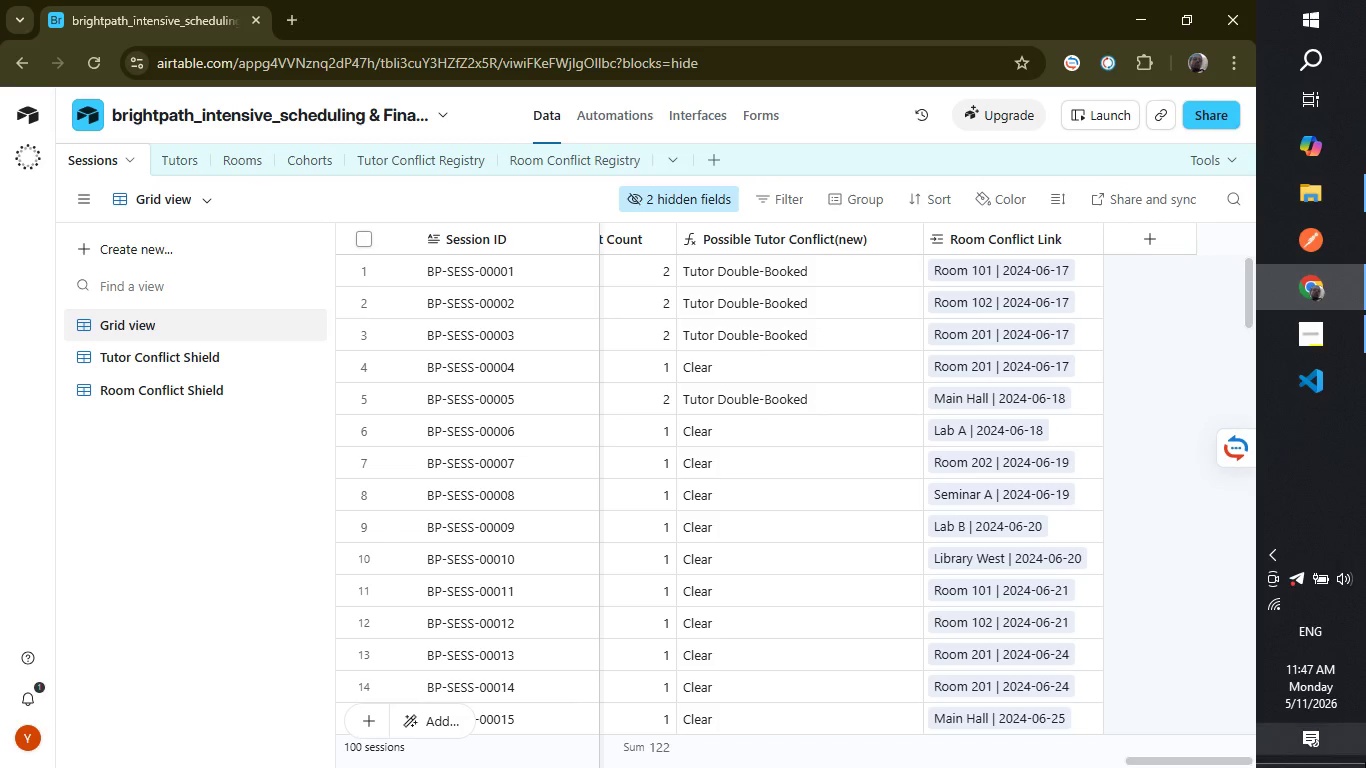 
left_click_drag(start_coordinate=[1200, 759], to_coordinate=[1155, 756])
 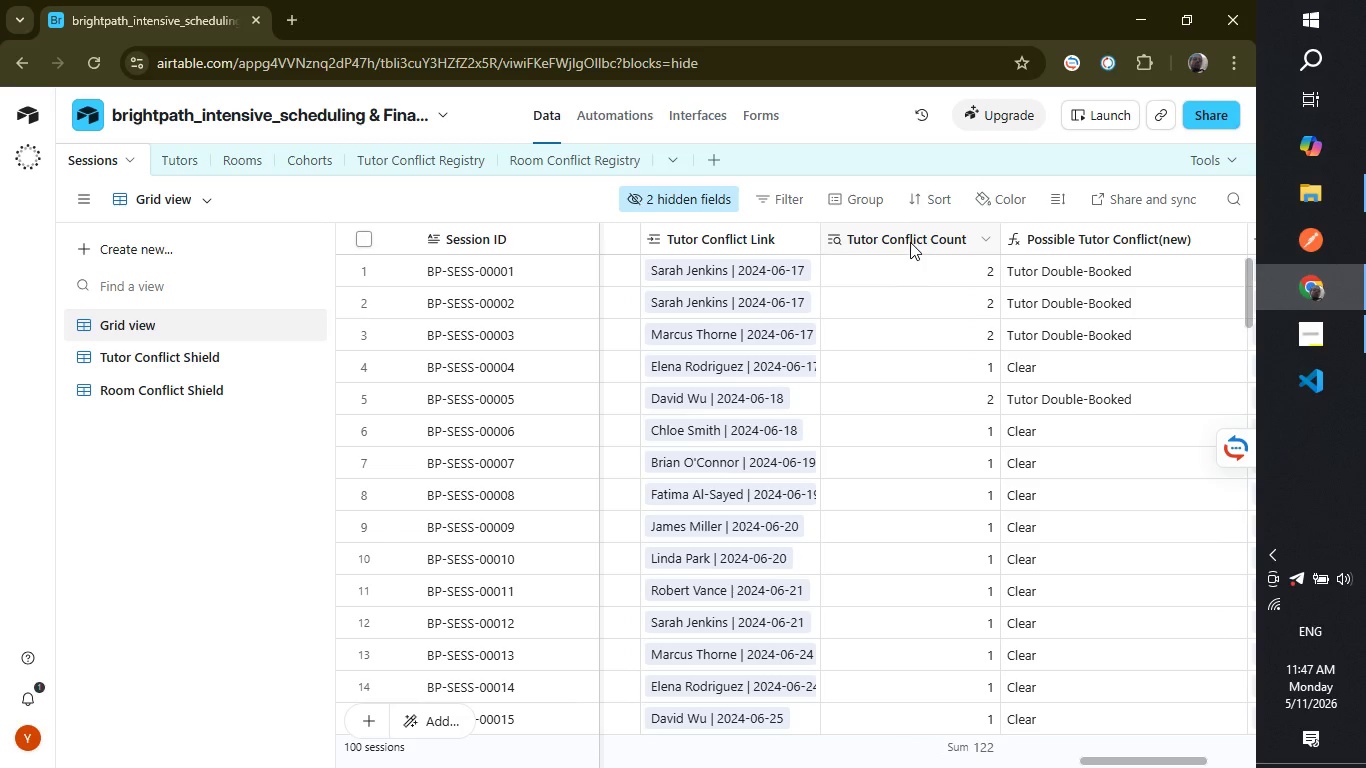 
double_click([910, 242])
 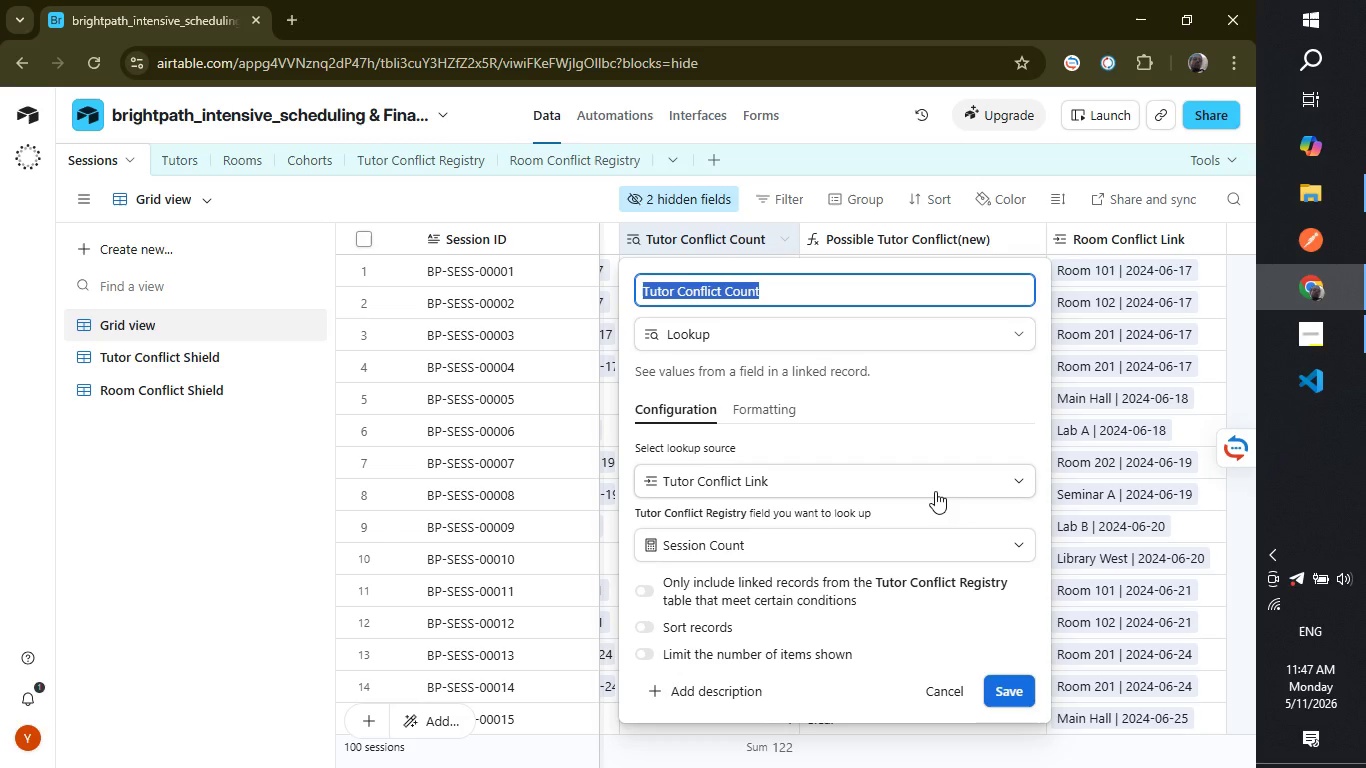 
wait(13.89)
 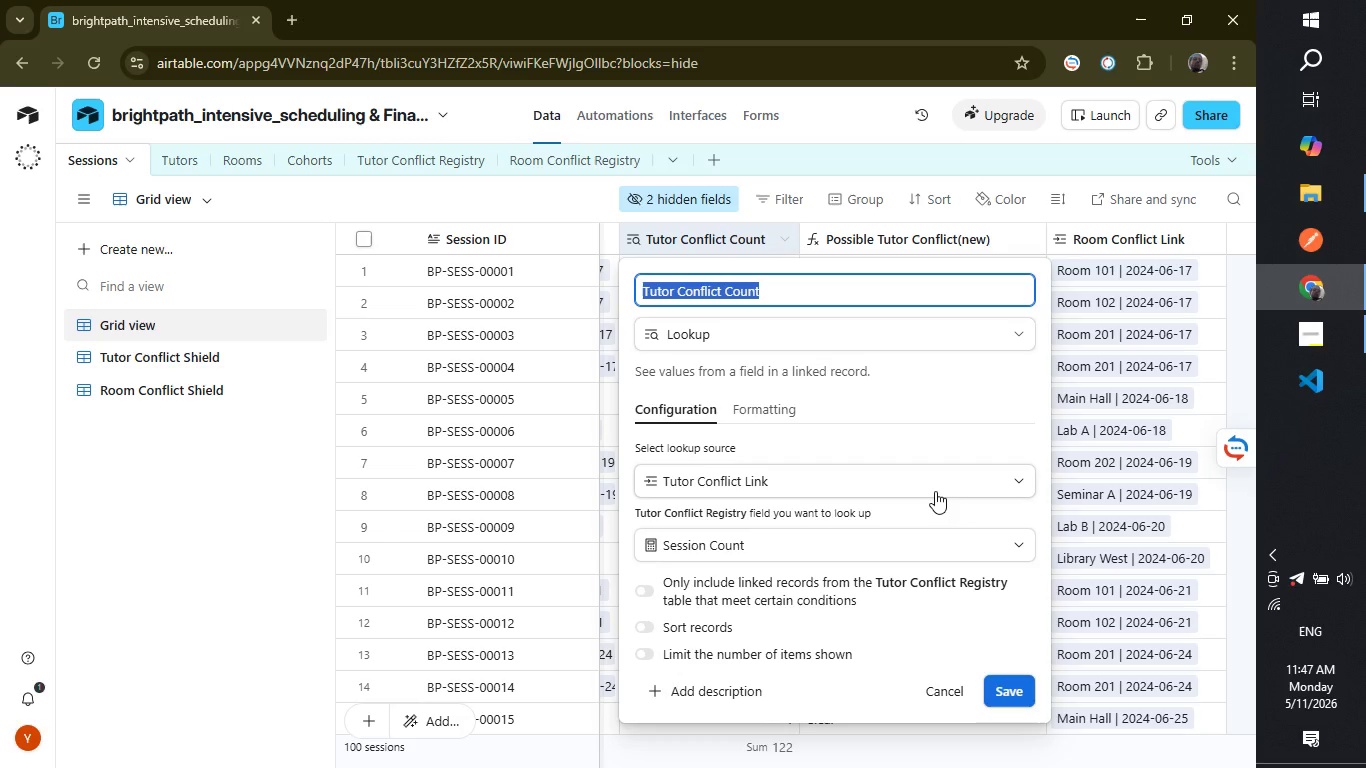 
left_click([205, 562])
 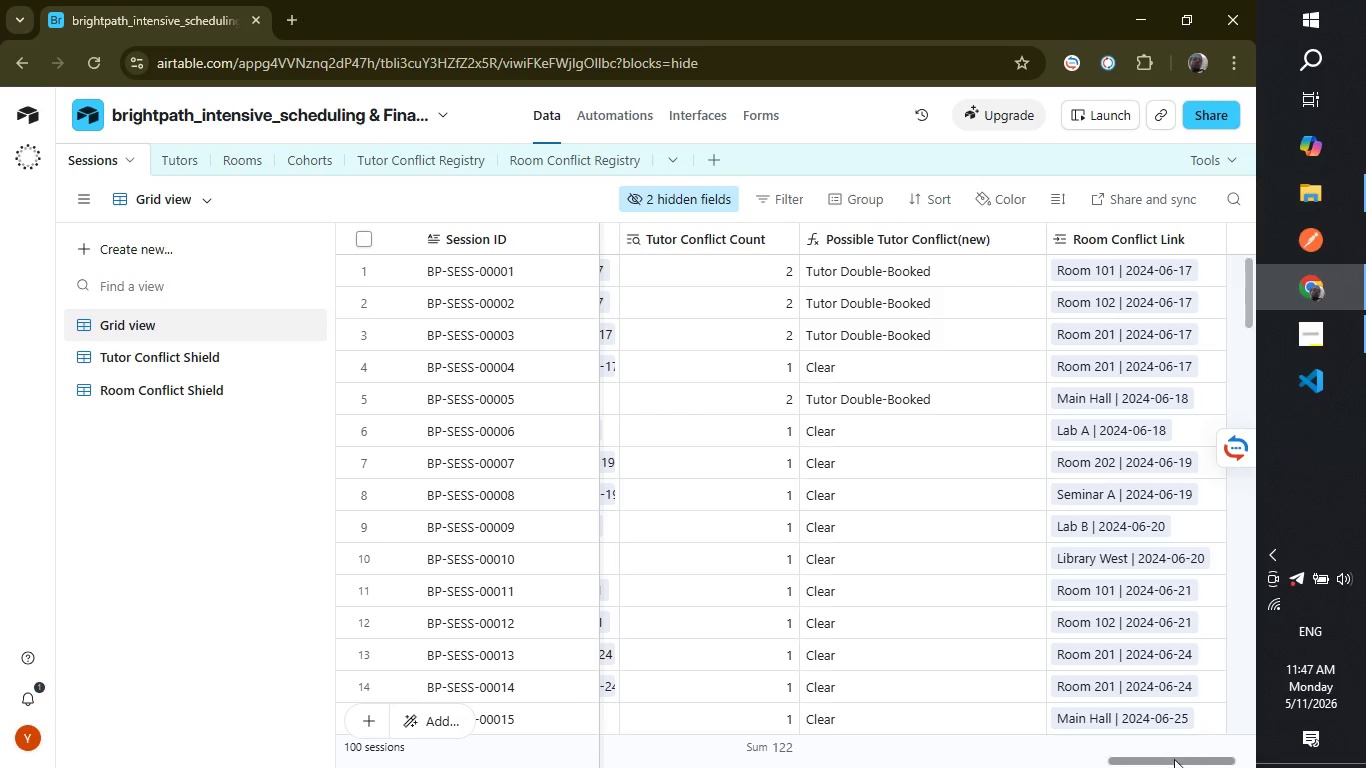 
left_click_drag(start_coordinate=[1174, 760], to_coordinate=[1225, 735])
 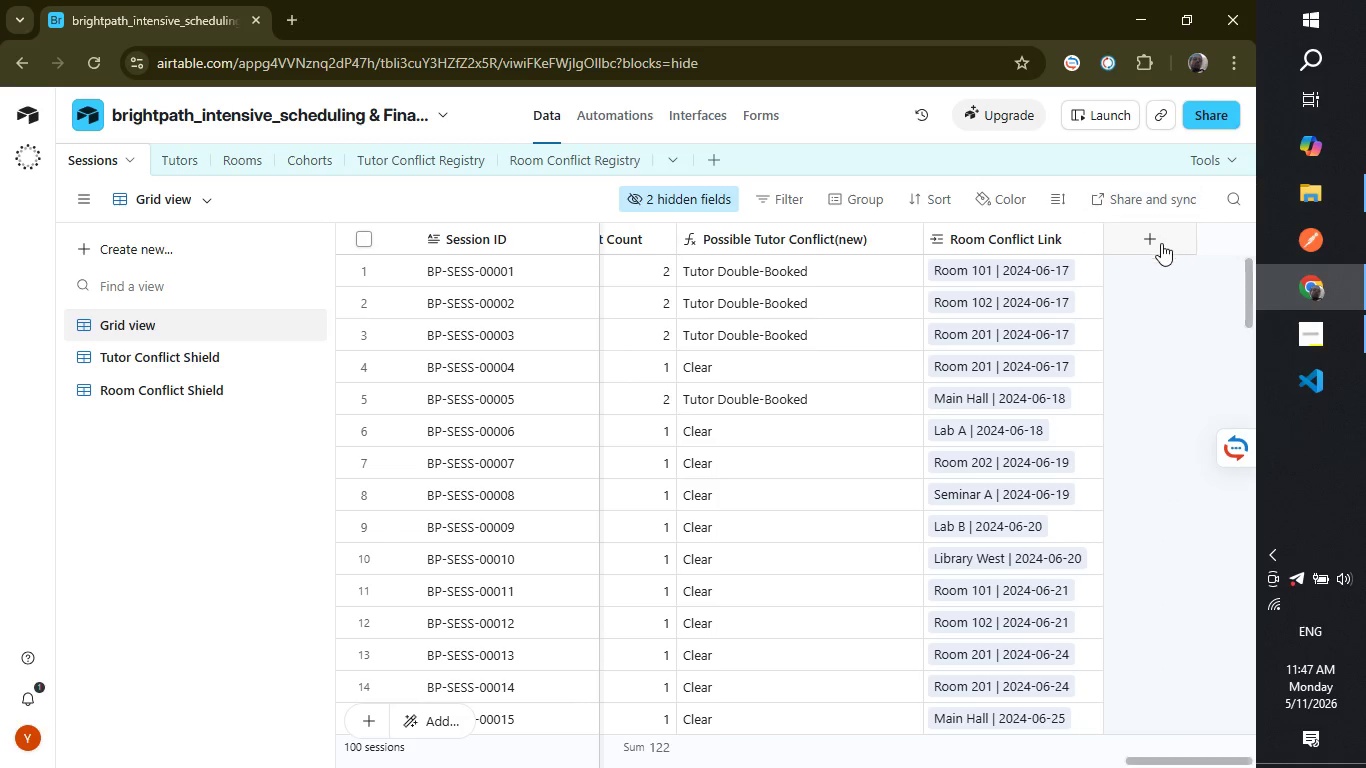 
left_click([1161, 243])
 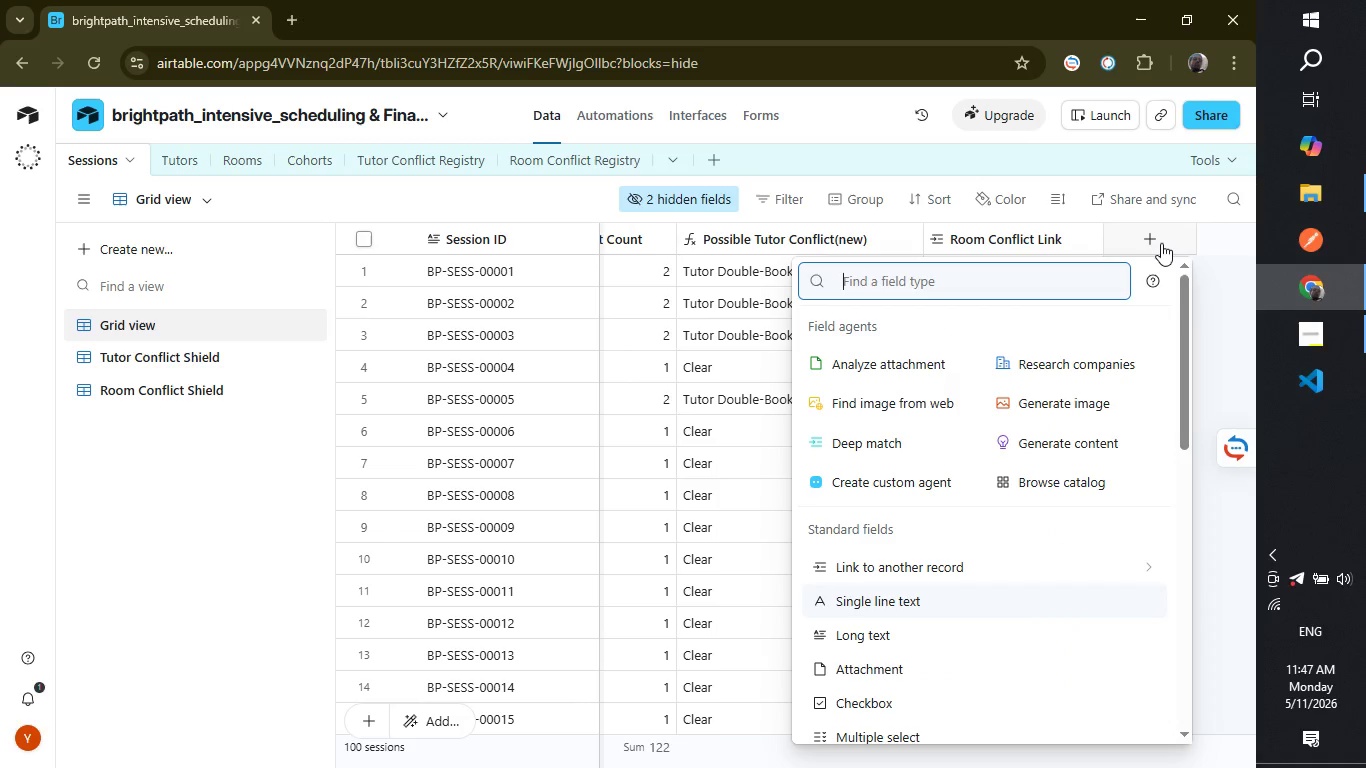 
type(look)
 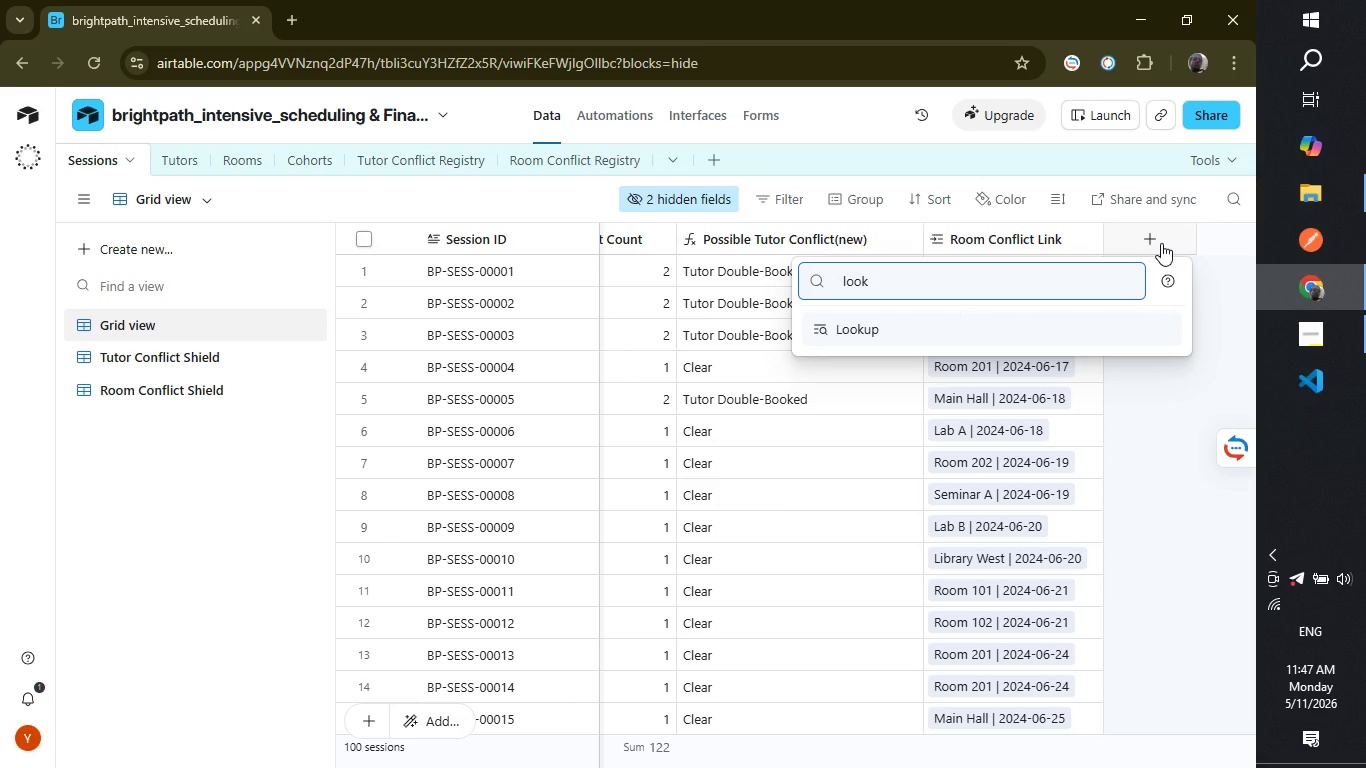 
key(Enter)
 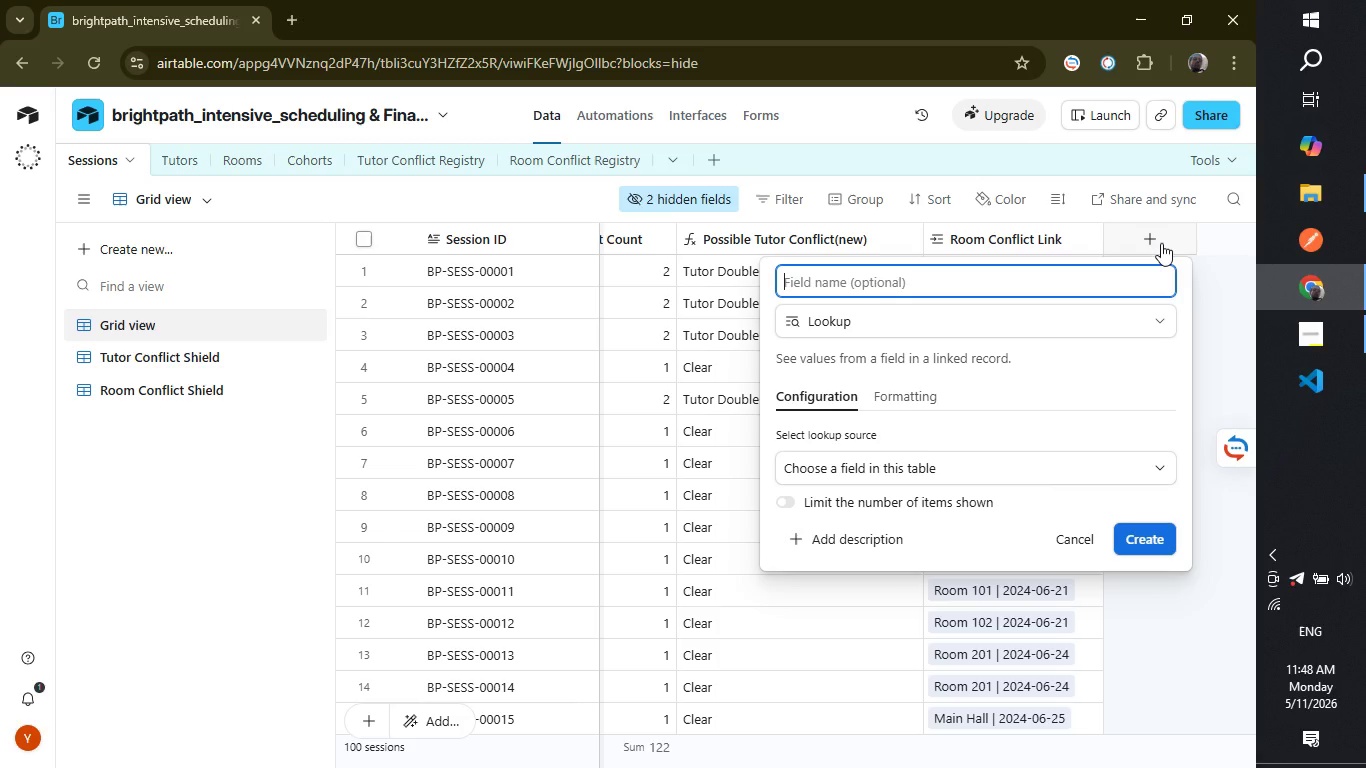 
wait(5.84)
 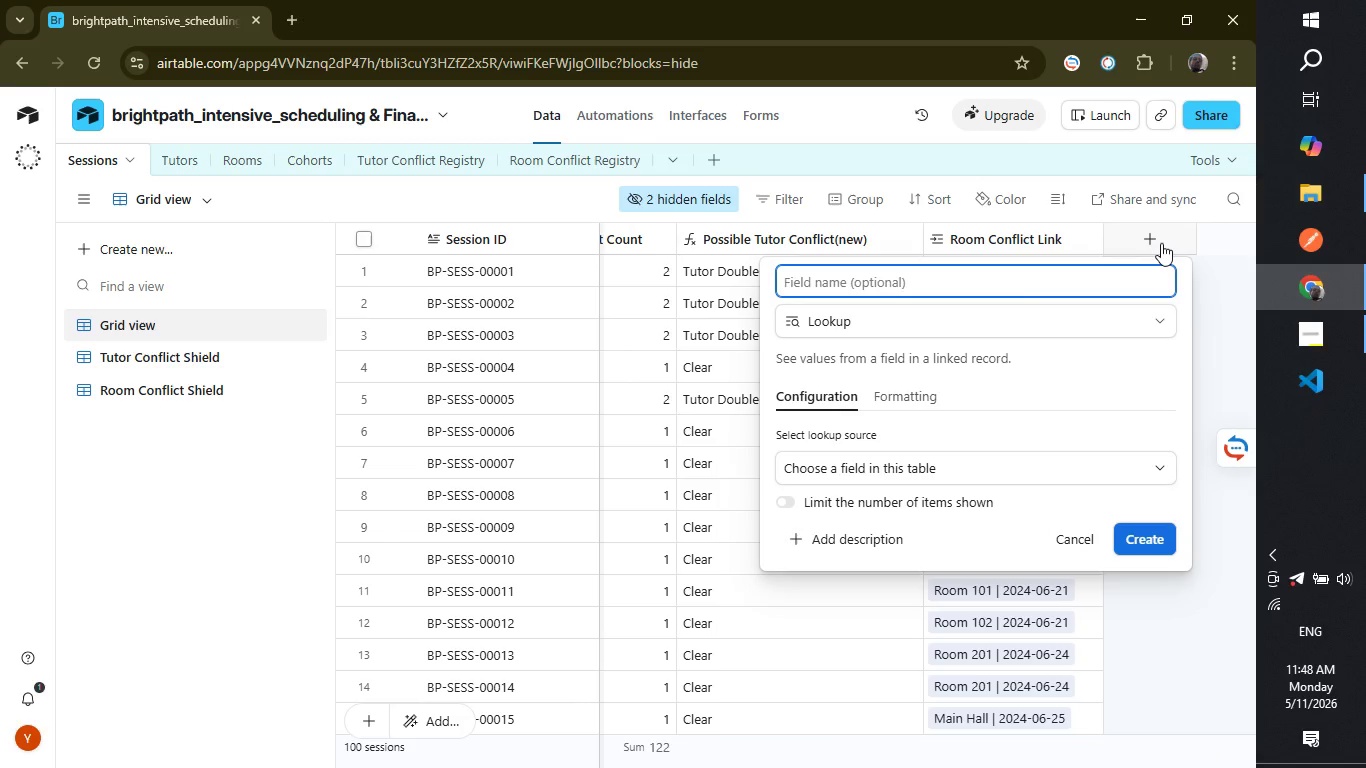 
type(Room Conflict Count)
 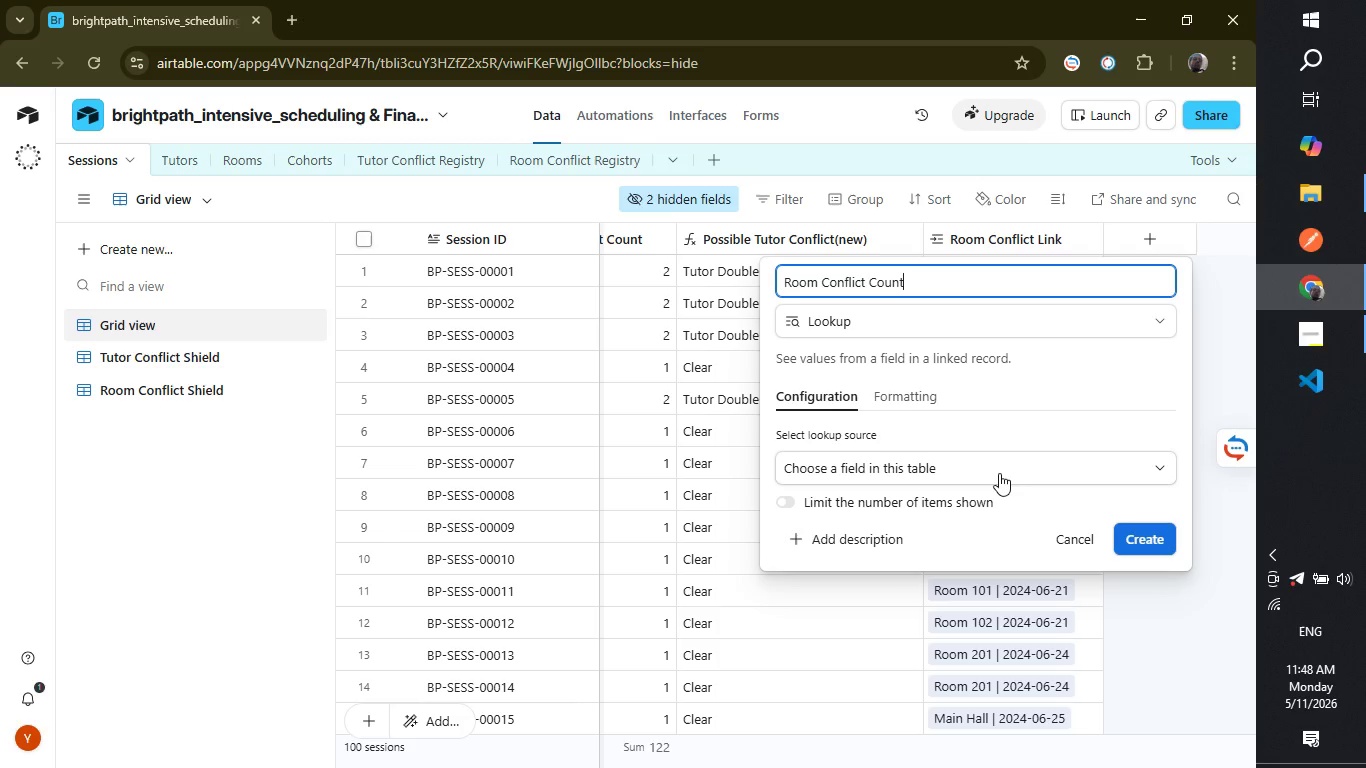 
left_click([998, 473])
 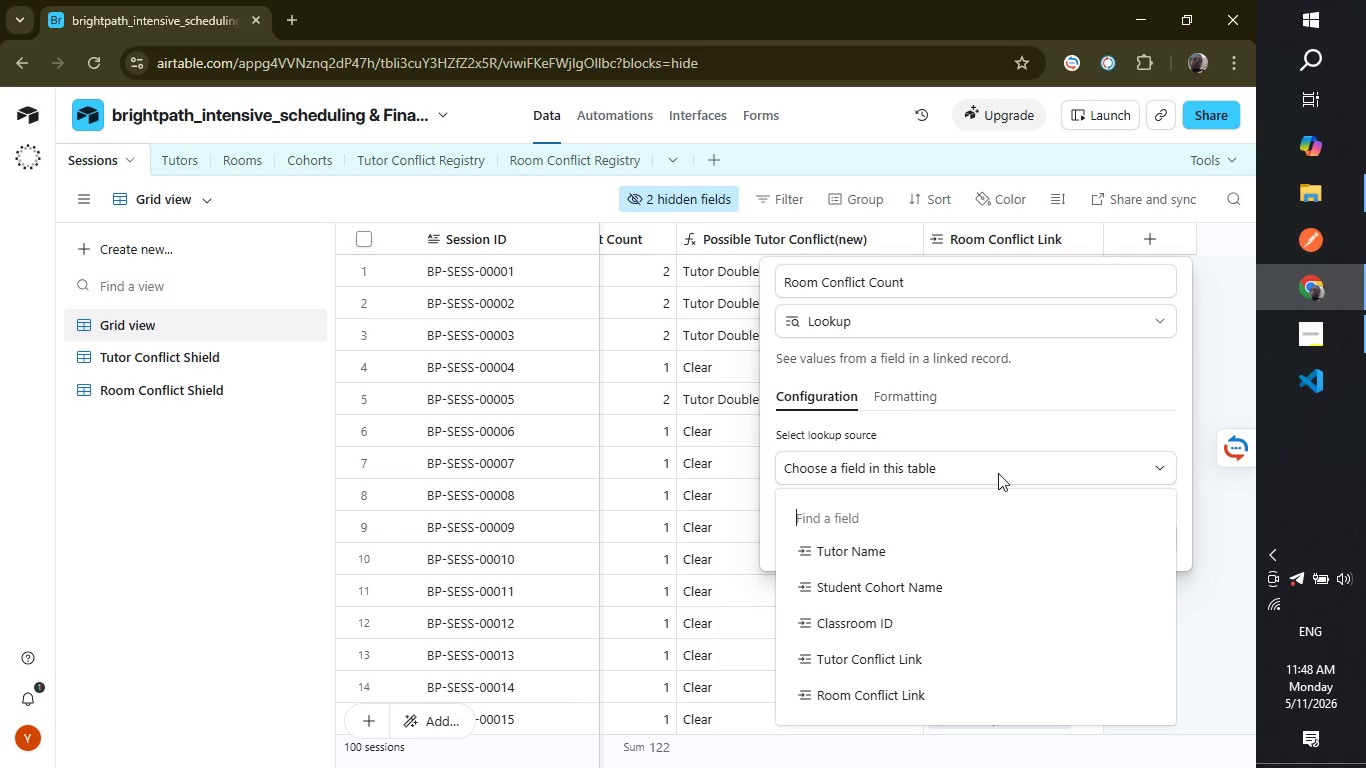 
wait(13.78)
 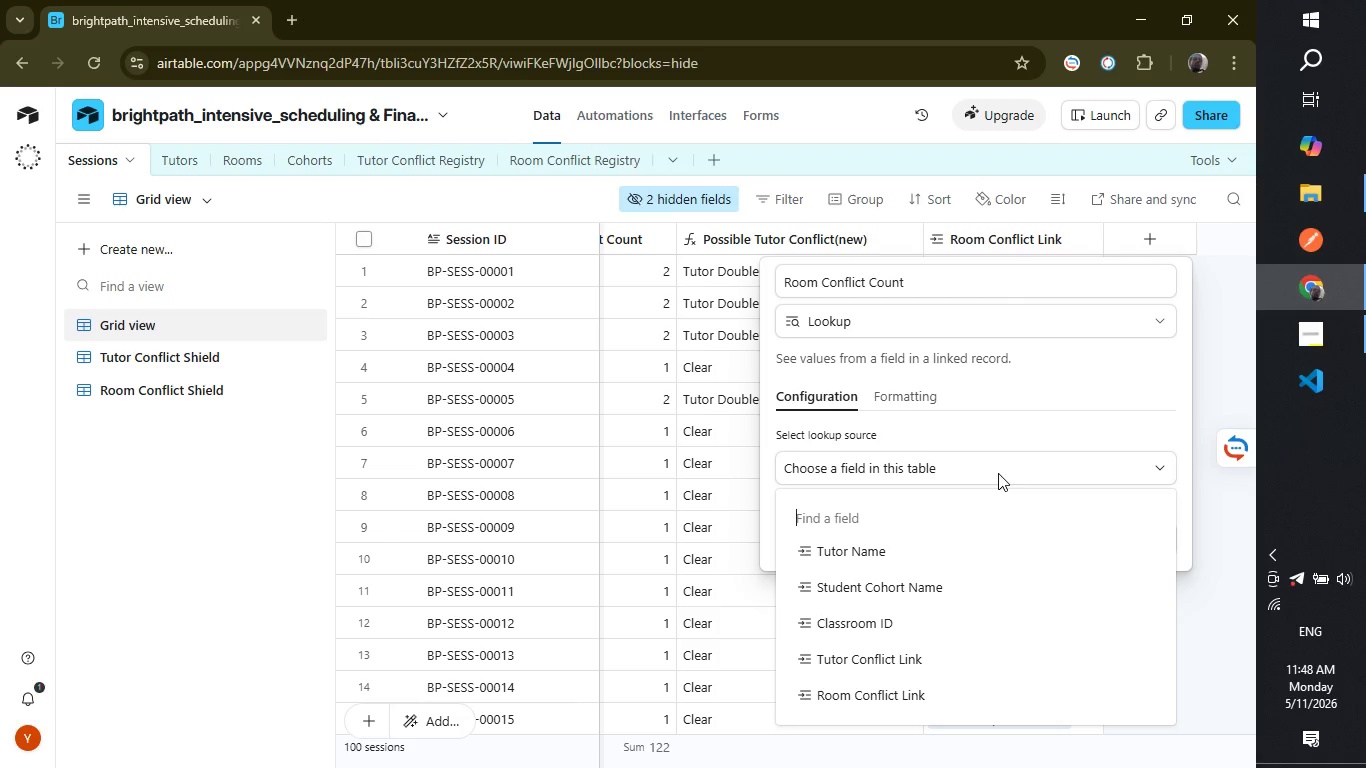 
left_click([847, 692])
 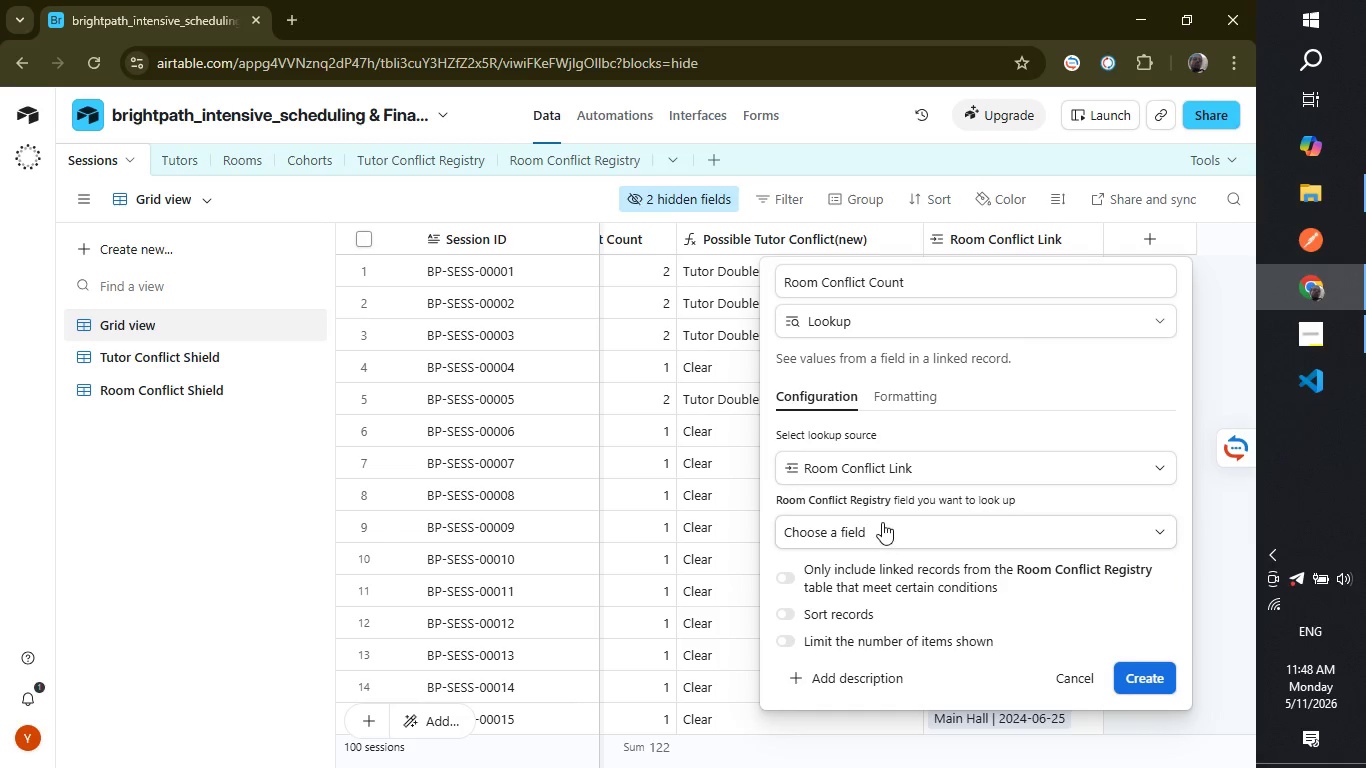 
left_click([884, 523])
 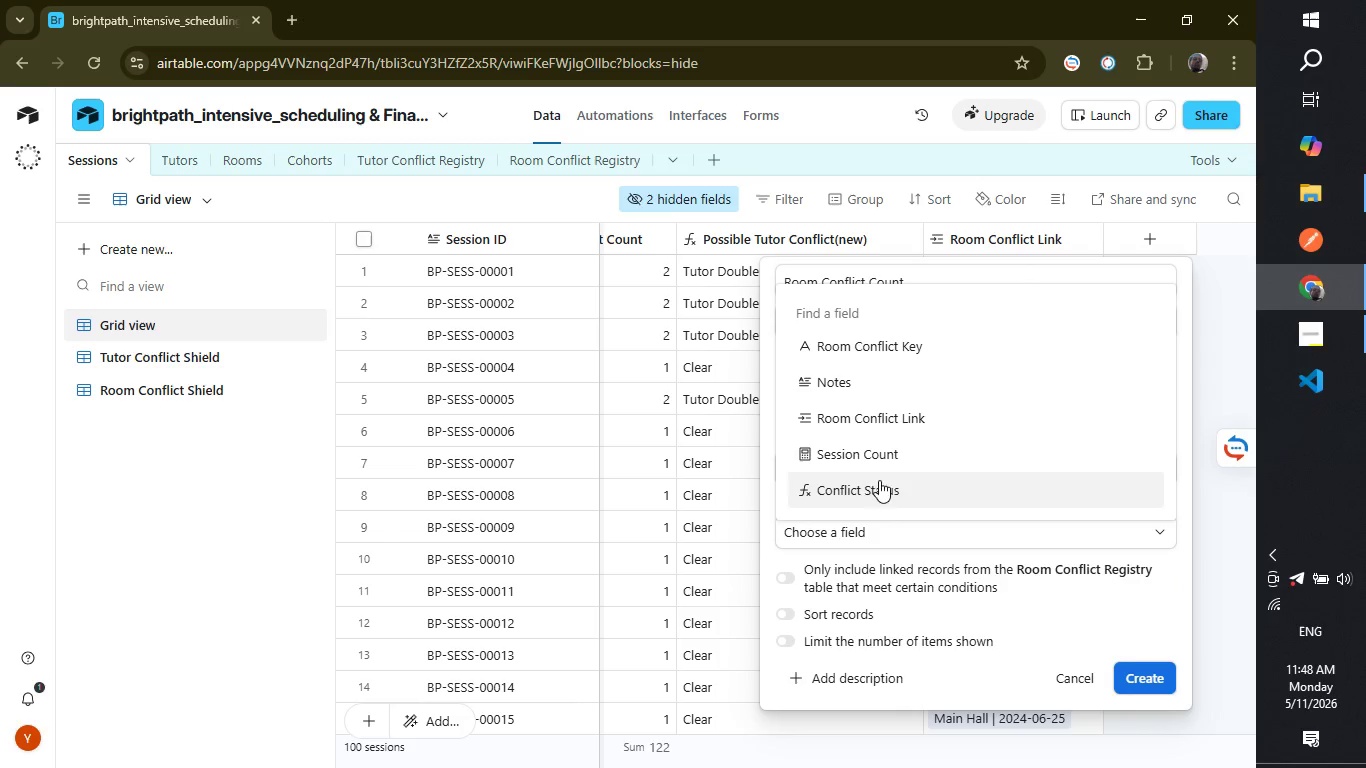 
wait(5.39)
 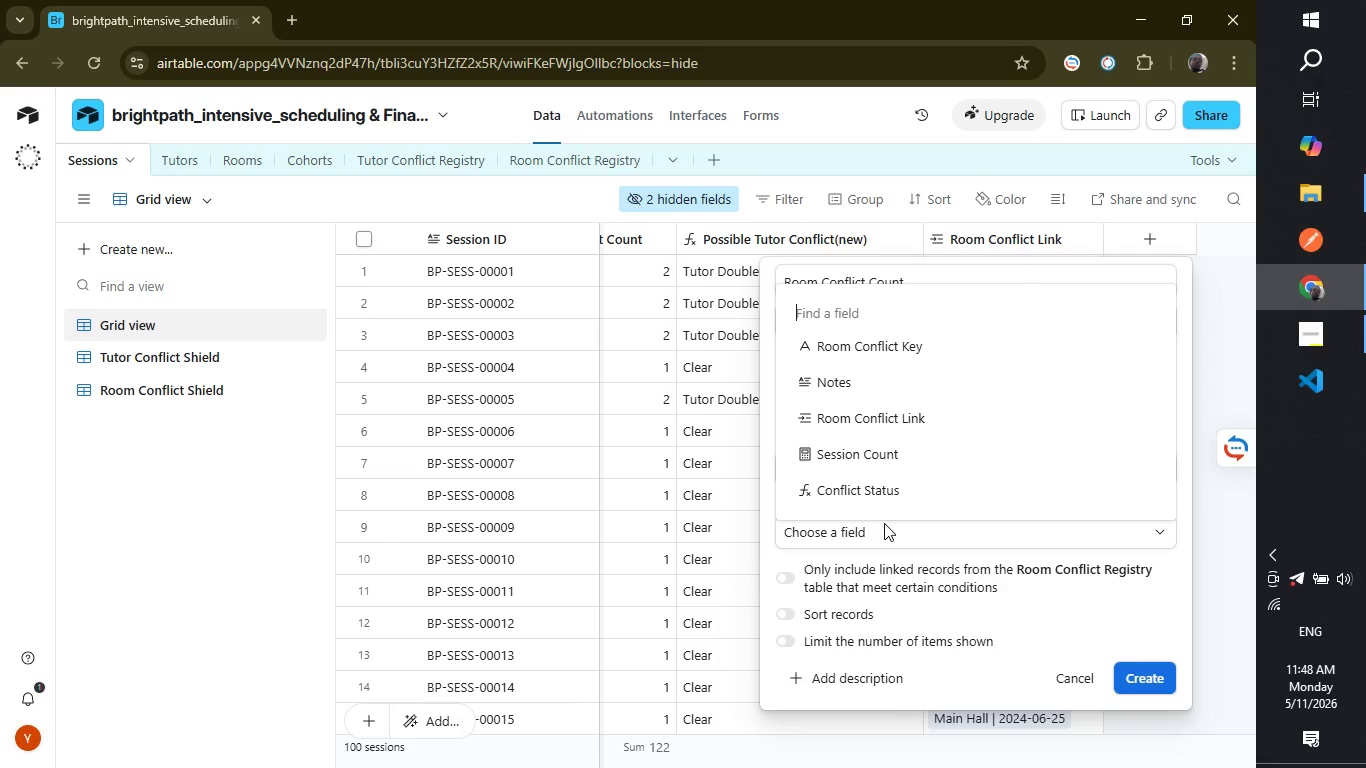 
left_click([852, 435])
 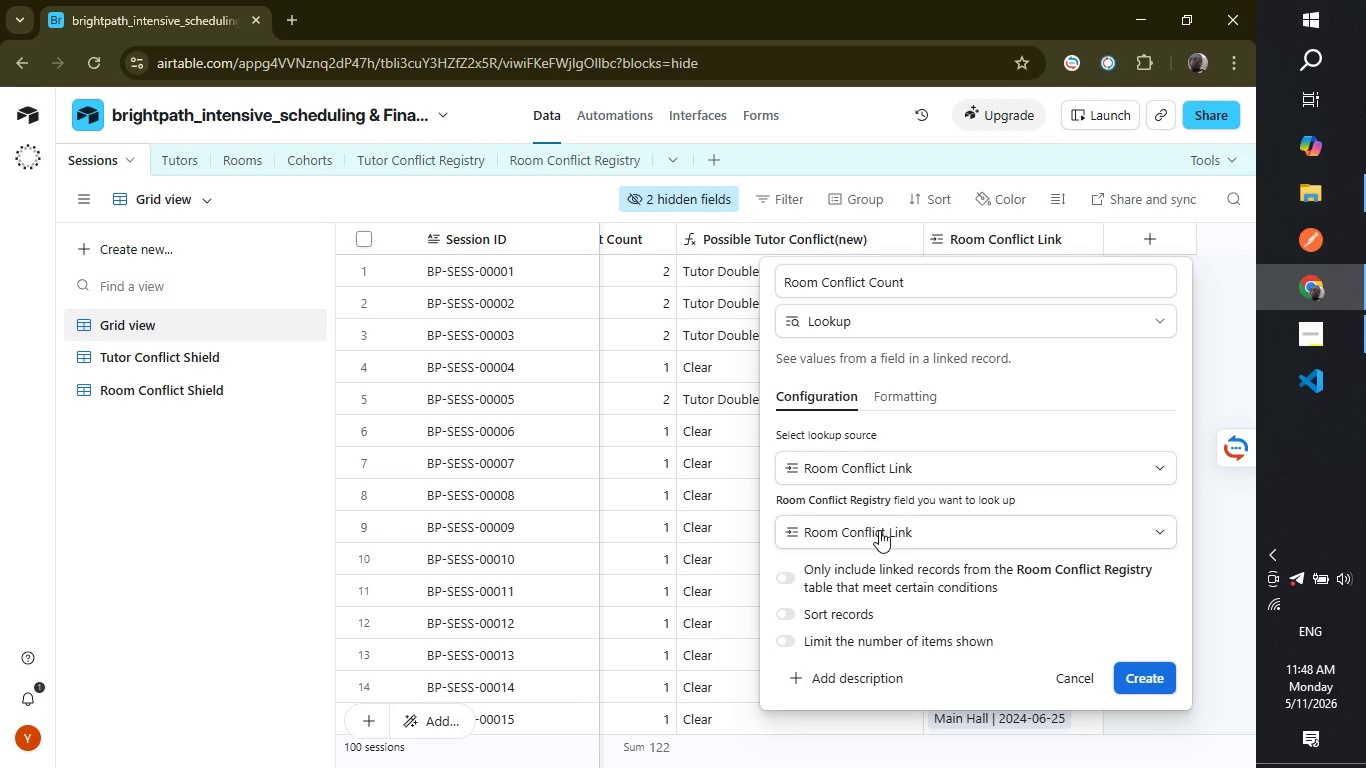 
left_click([879, 530])
 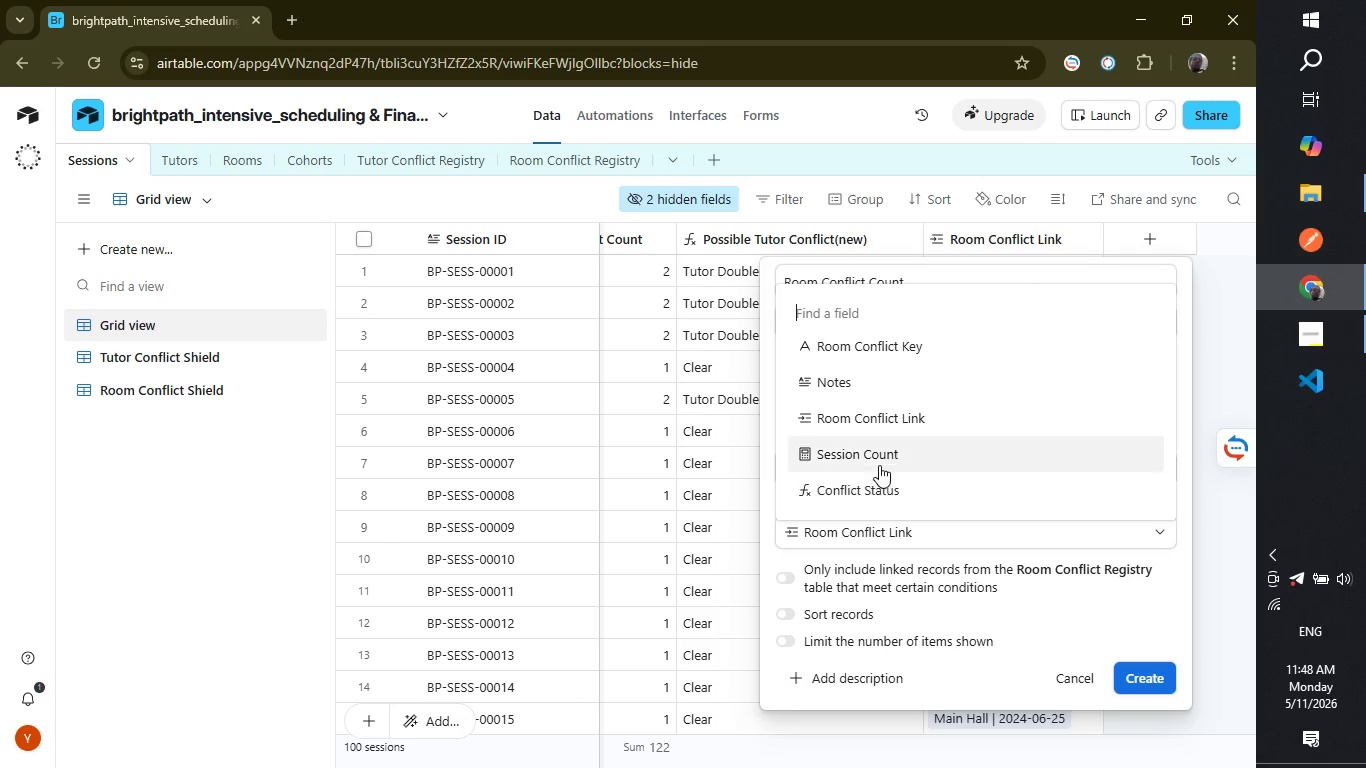 
left_click([879, 456])
 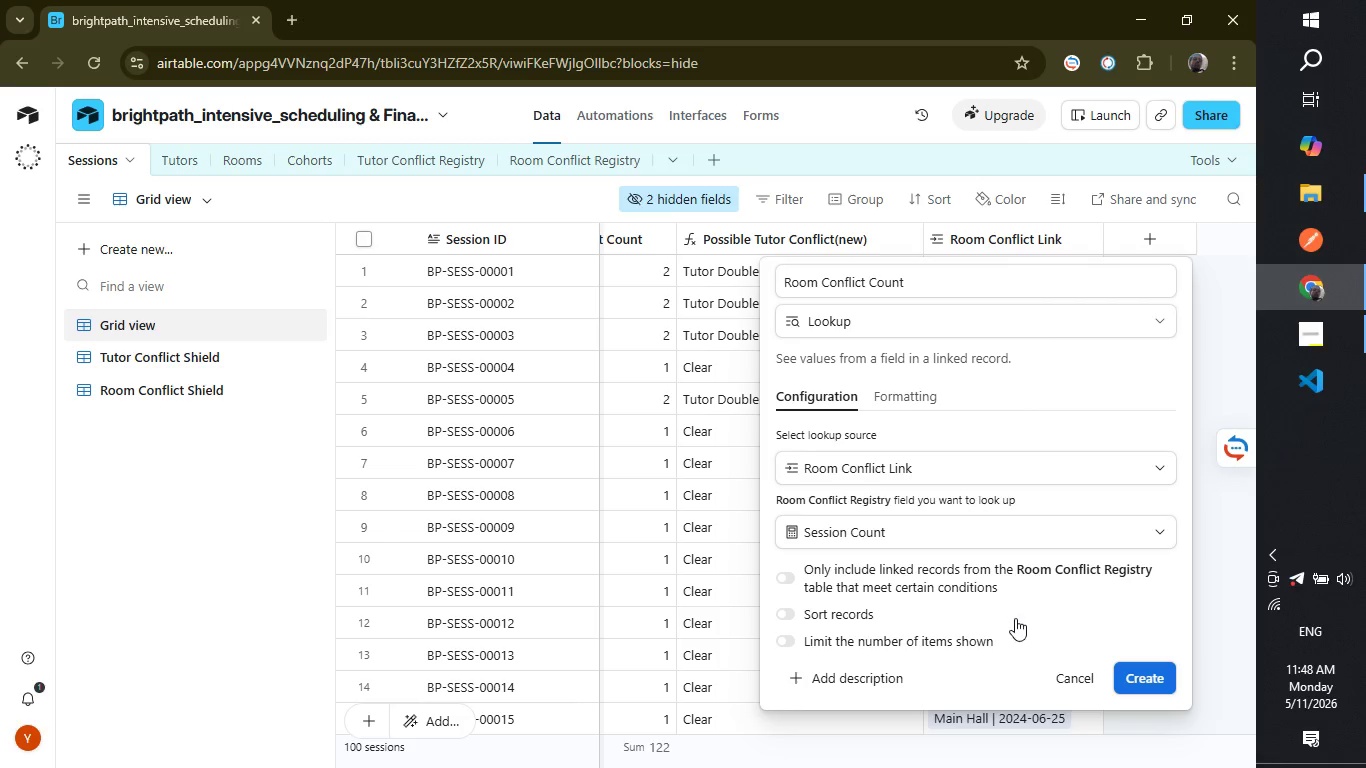 
left_click([1139, 677])
 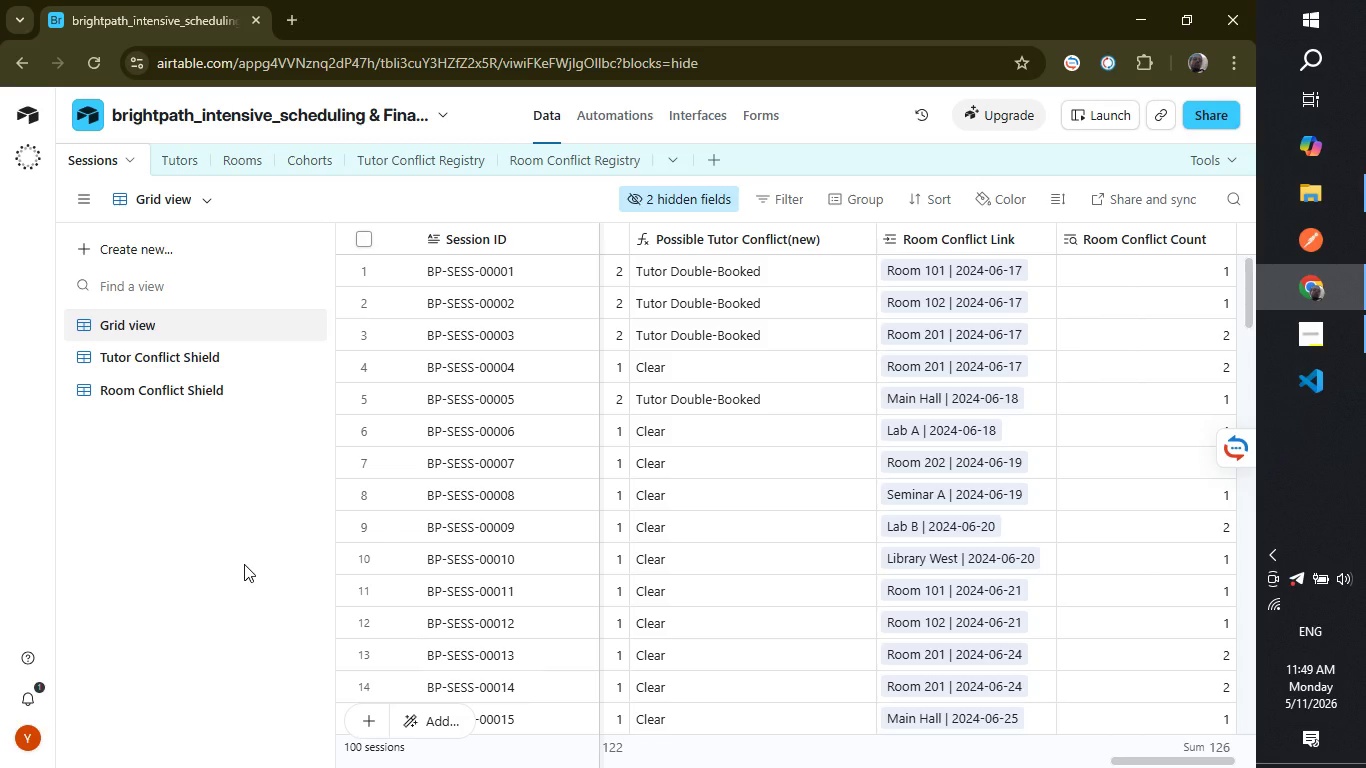 
wait(77.41)
 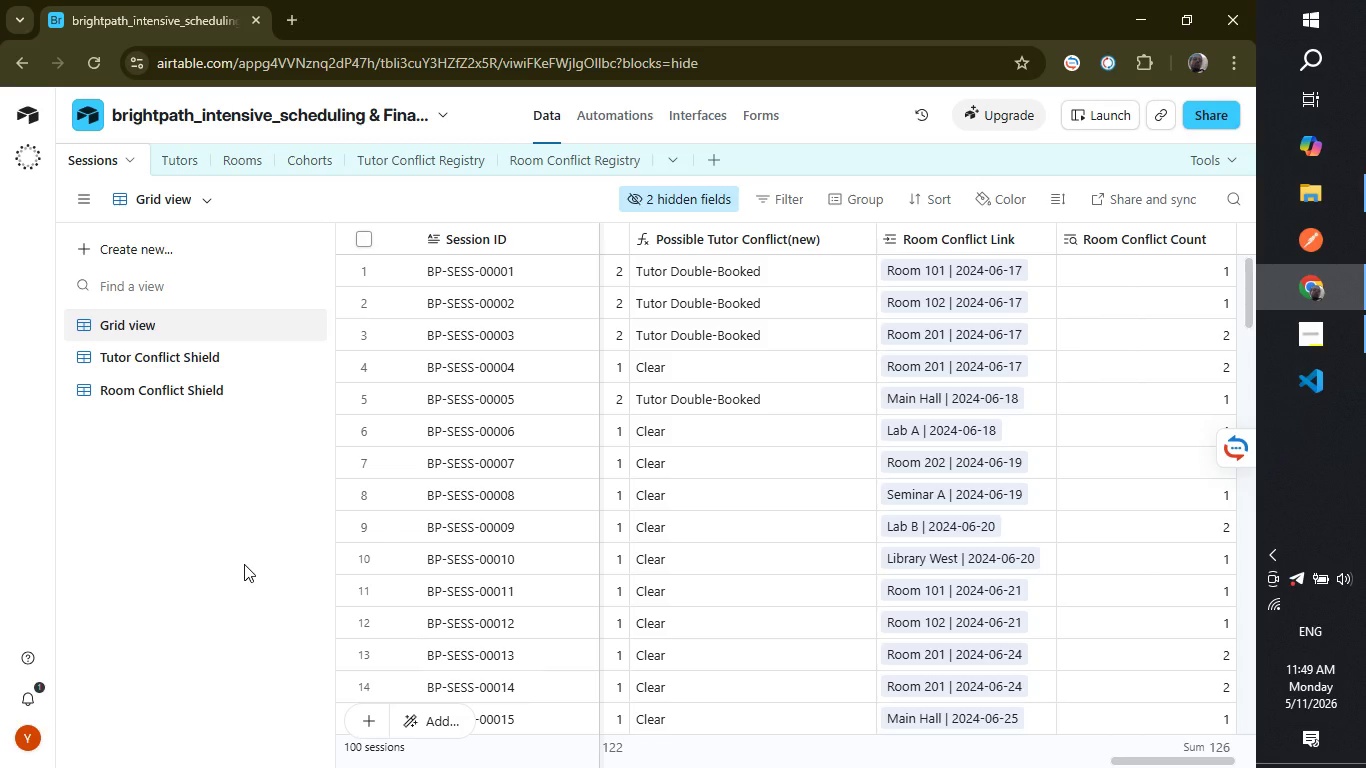 
left_click([335, 157])
 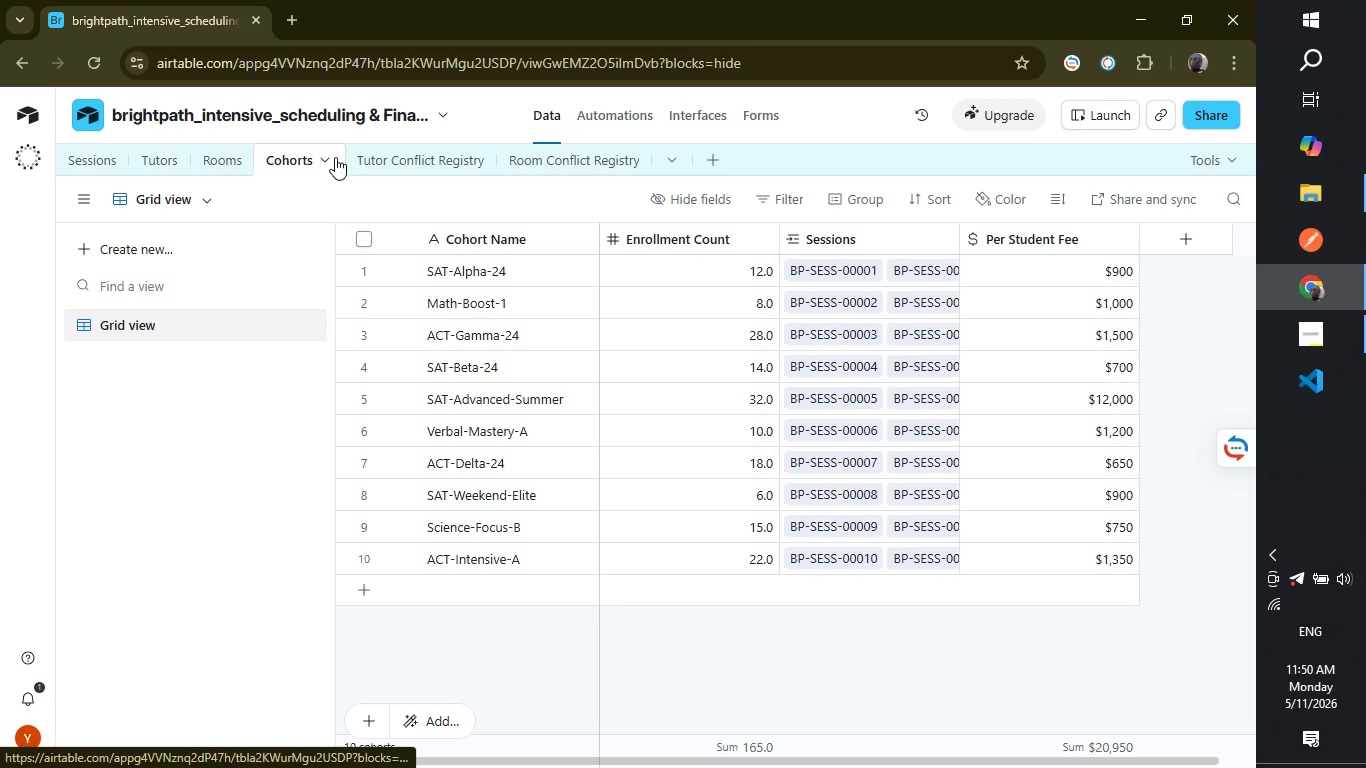 
wait(9.94)
 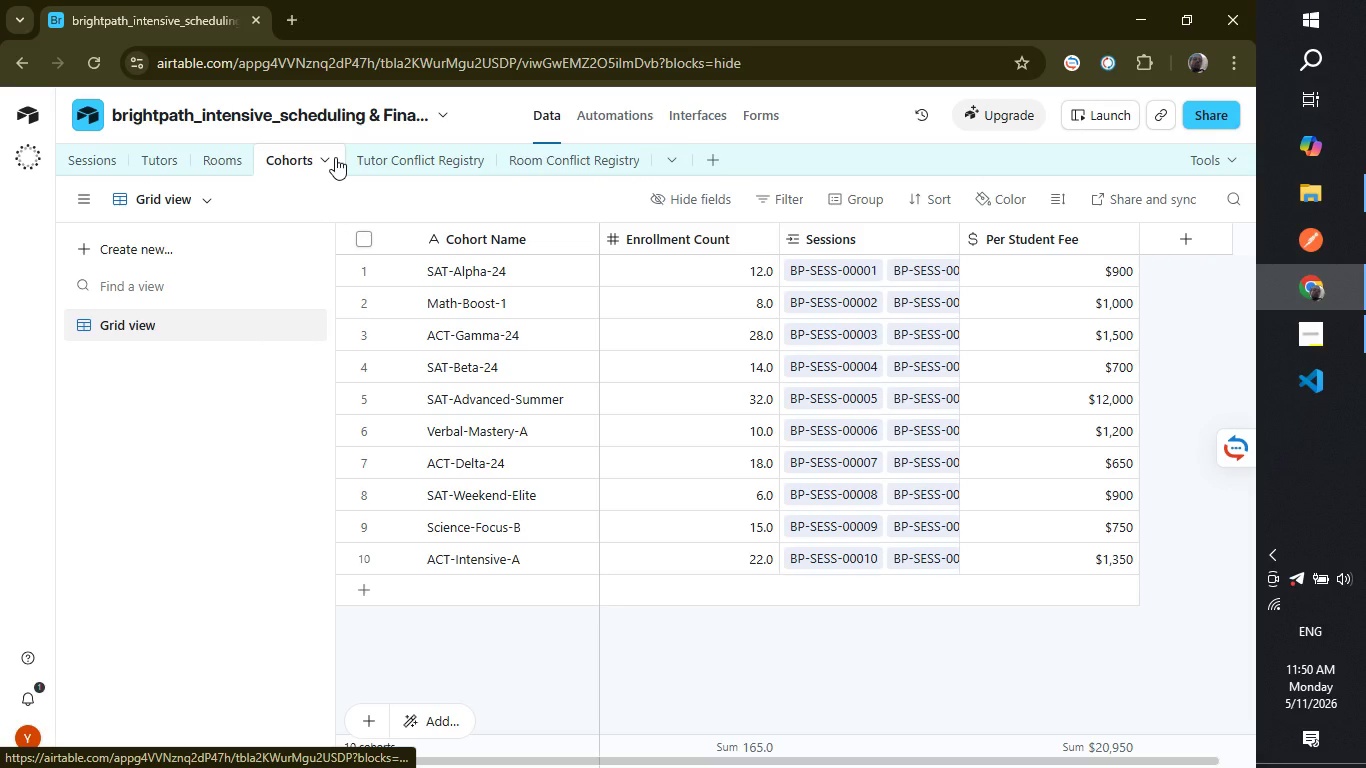 
mouse_move([871, 704])
 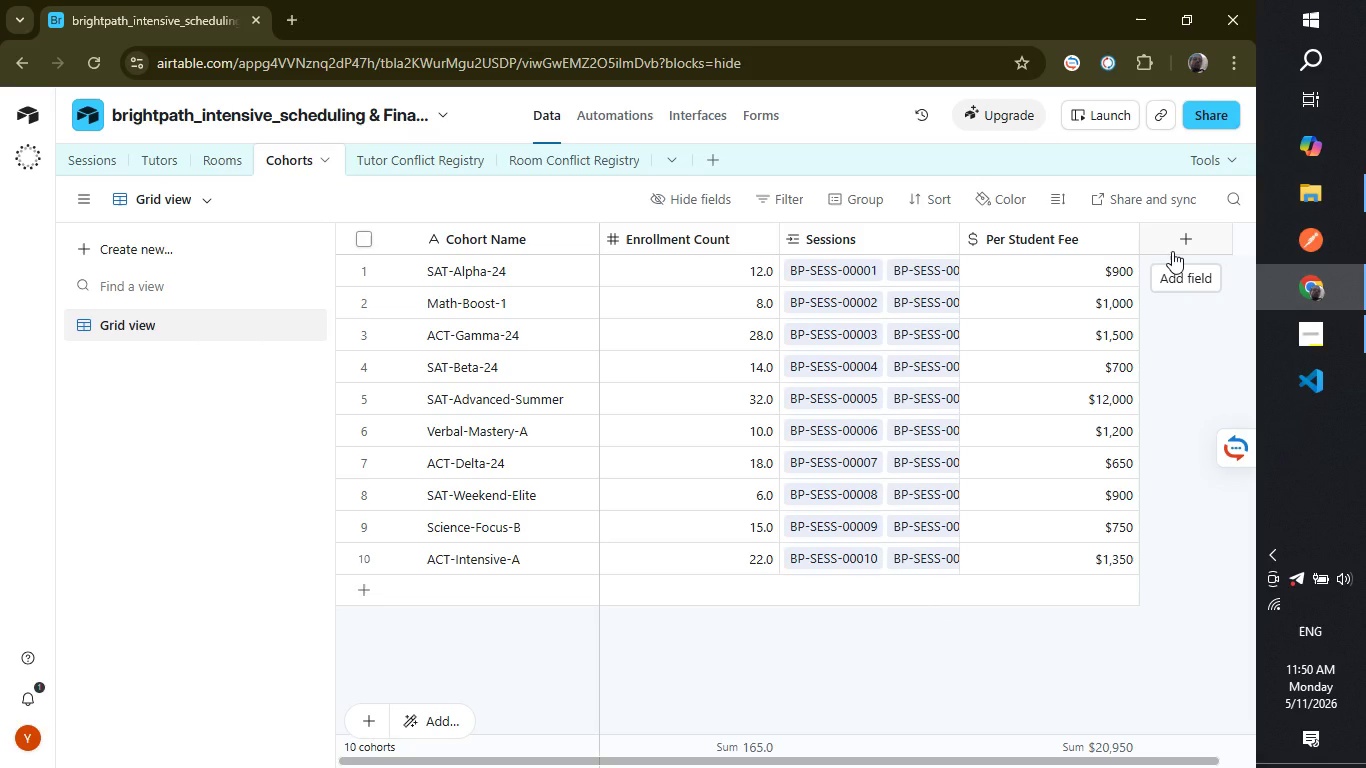 
wait(24.42)
 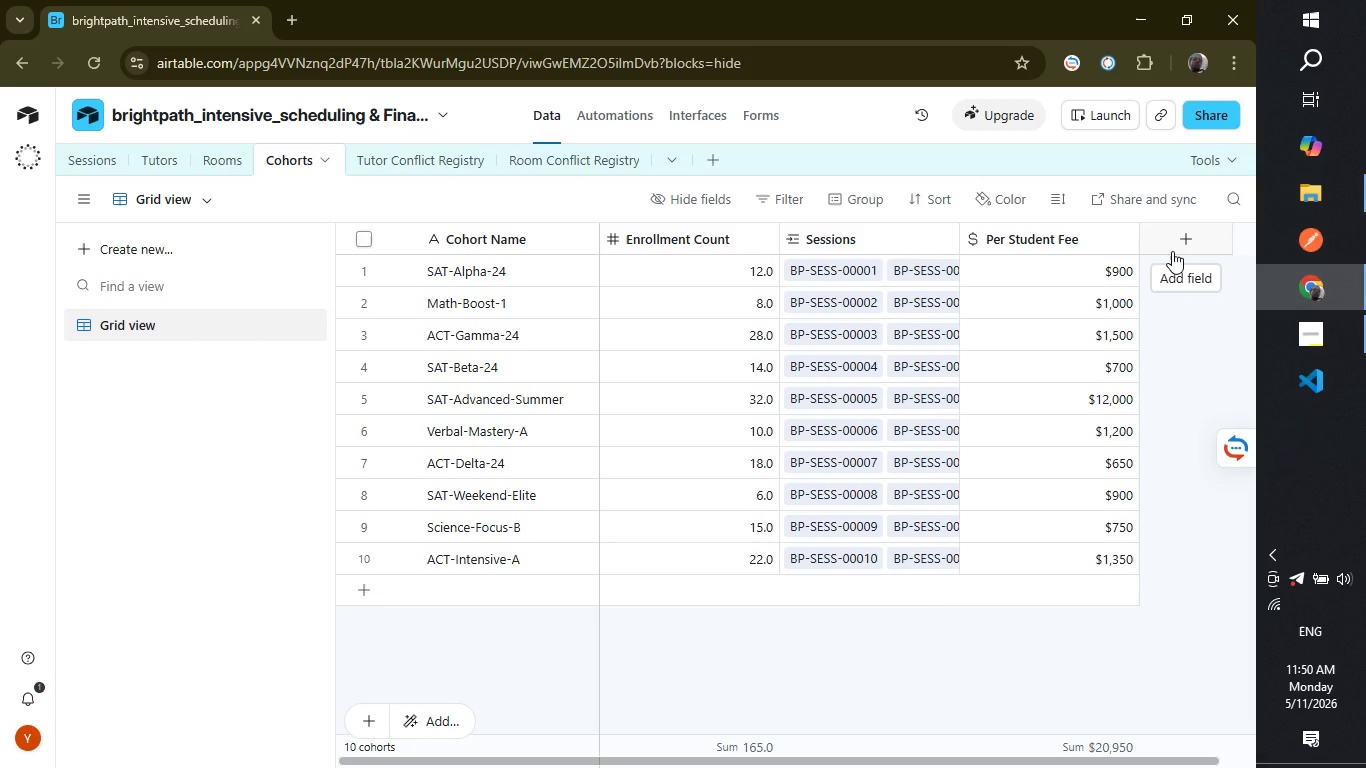 
left_click([17, 147])
 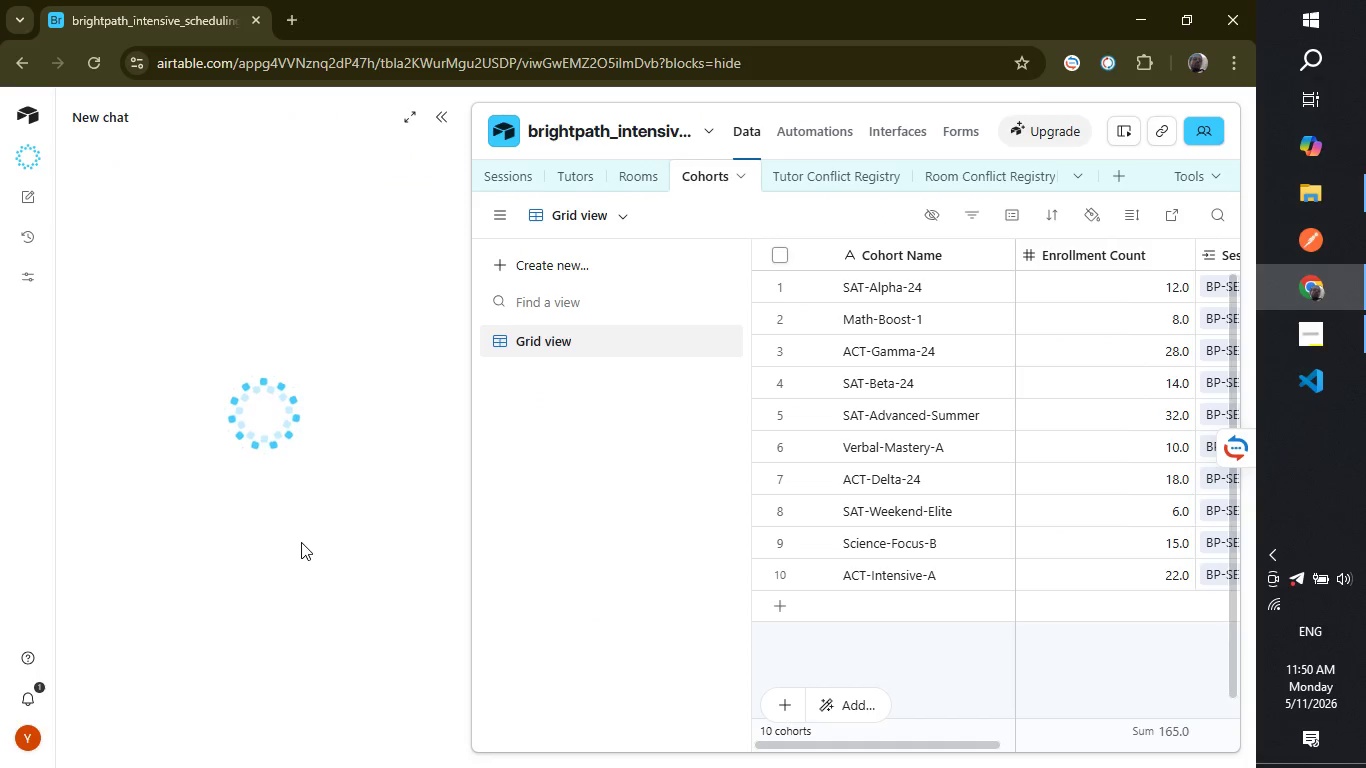 
wait(5.14)
 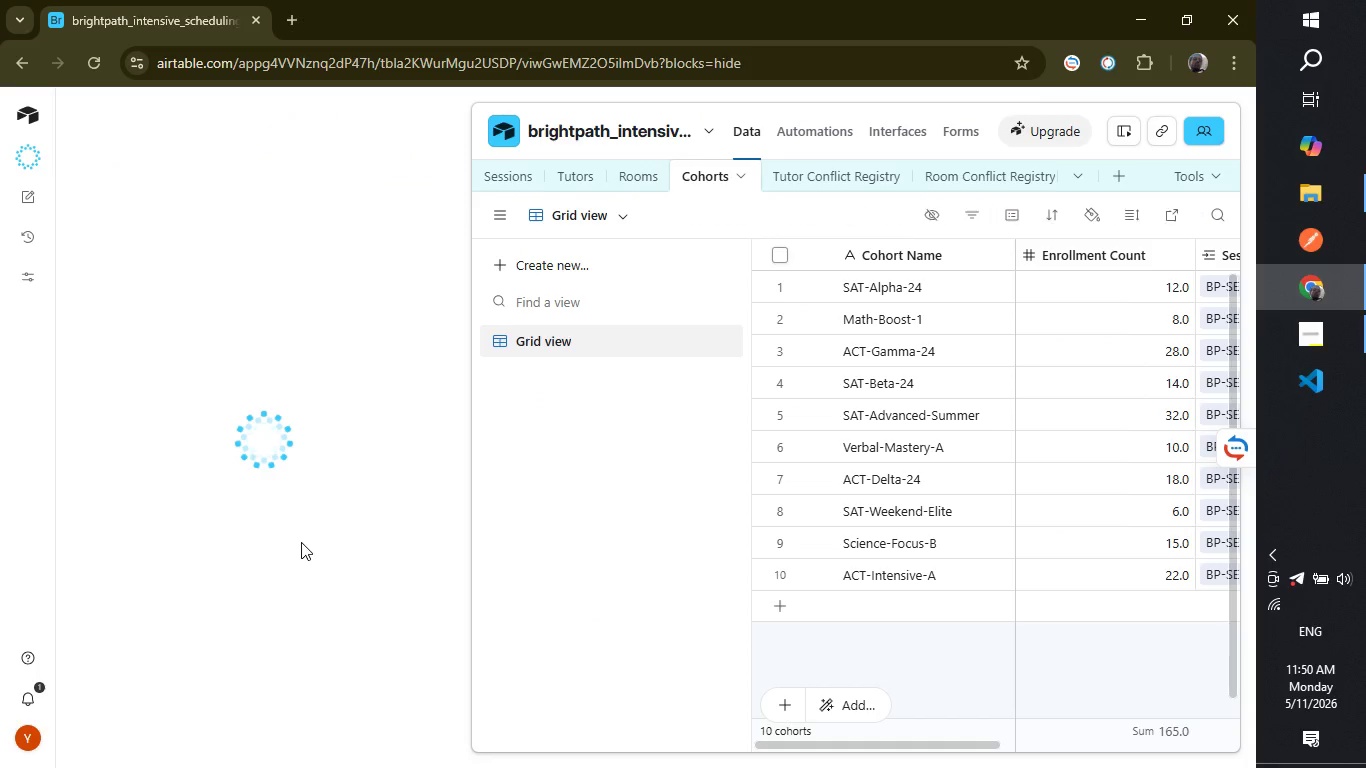 
type(add a new rool)
key(Backspace)
key(Backspace)
type(llup field by the name "Total Revenue" that usu)
key(Backspace)
type(s)
key(Backspace)
type(es sessons table and filled to rollup: Sessin)
key(Backspace)
type(on Revenue)
 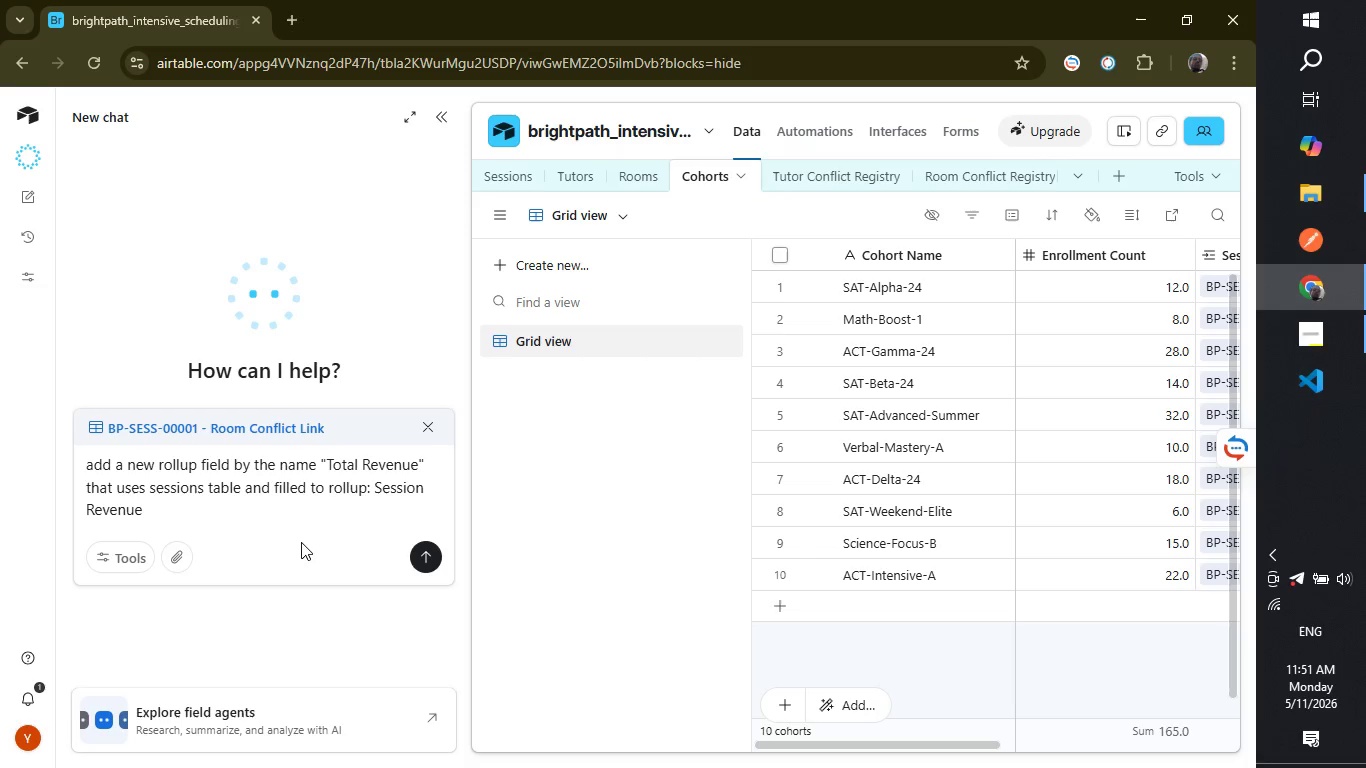 
type(, use aggregation  formula sum(values))
 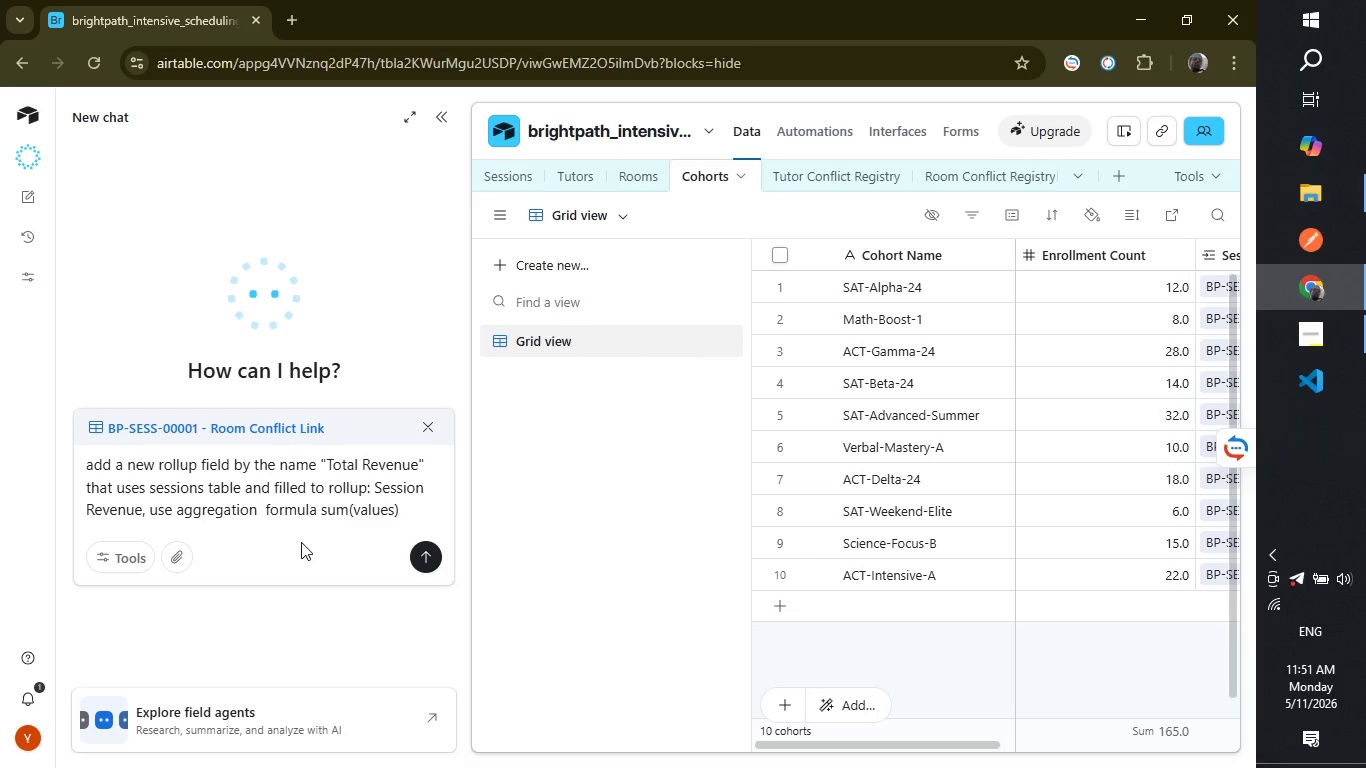 
wait(6.2)
 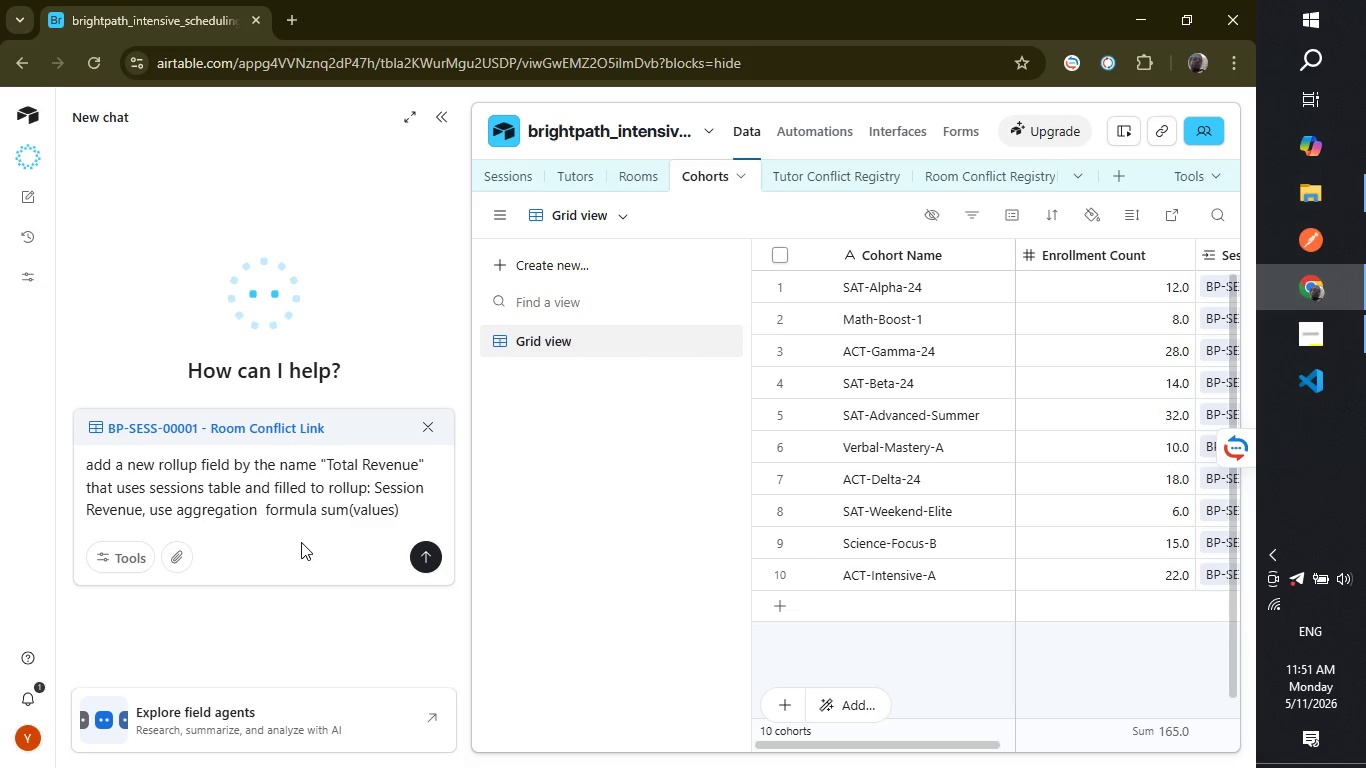 
type(. adn)
key(Backspace)
key(Backspace)
type(nd then adda )
key(Backspace)
key(Backspace)
type( another rollup field by the name "Total Cost")
 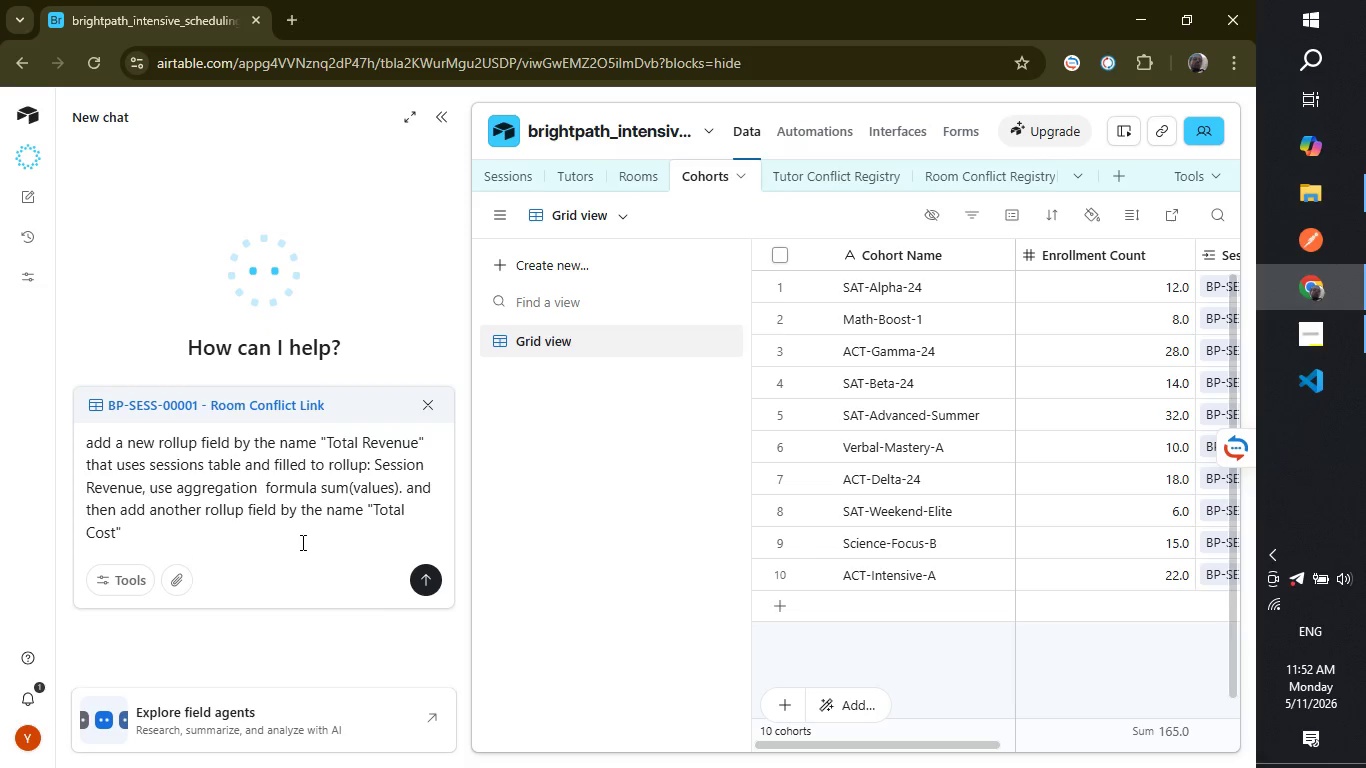 
wait(10.91)
 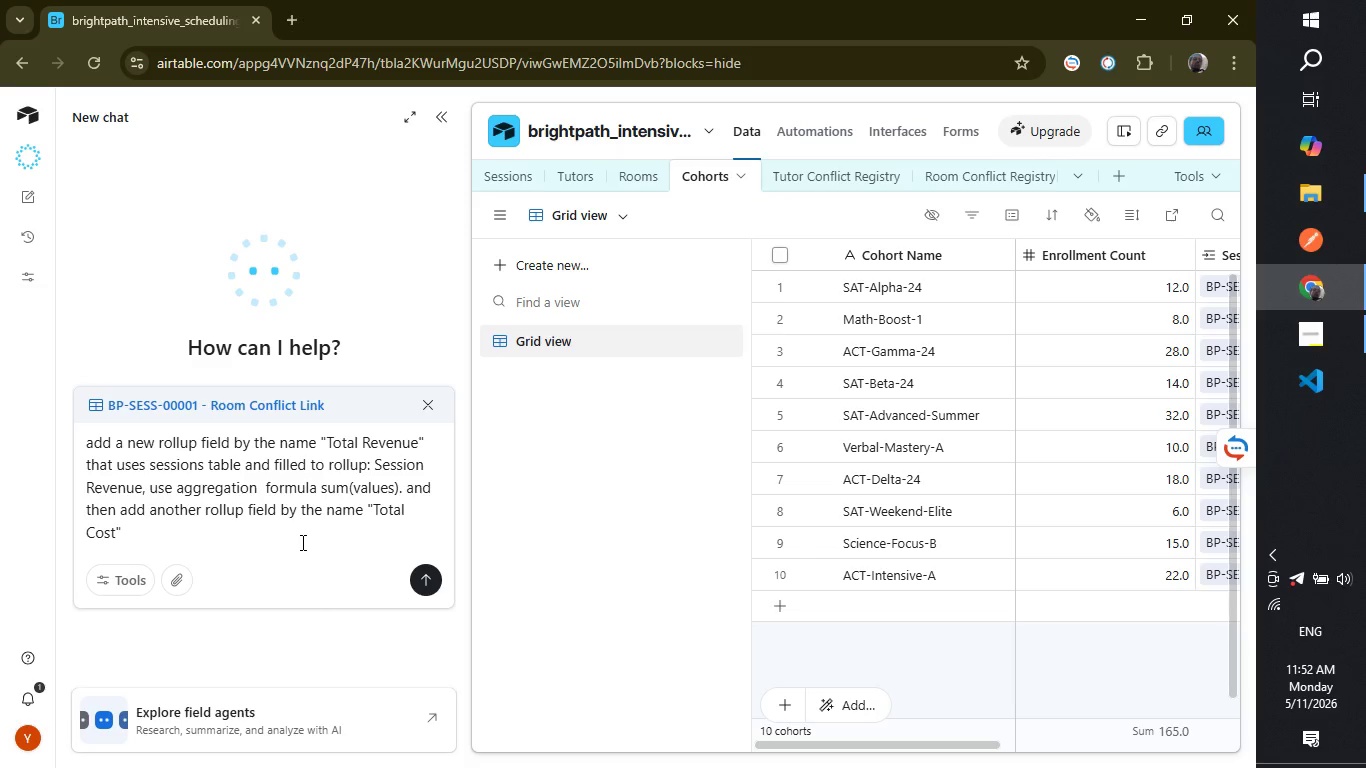 
type( ROLLUP SESSION COST AND USE AGGREGATION S)
key(Backspace)
type(FORMULA SUM(values))
 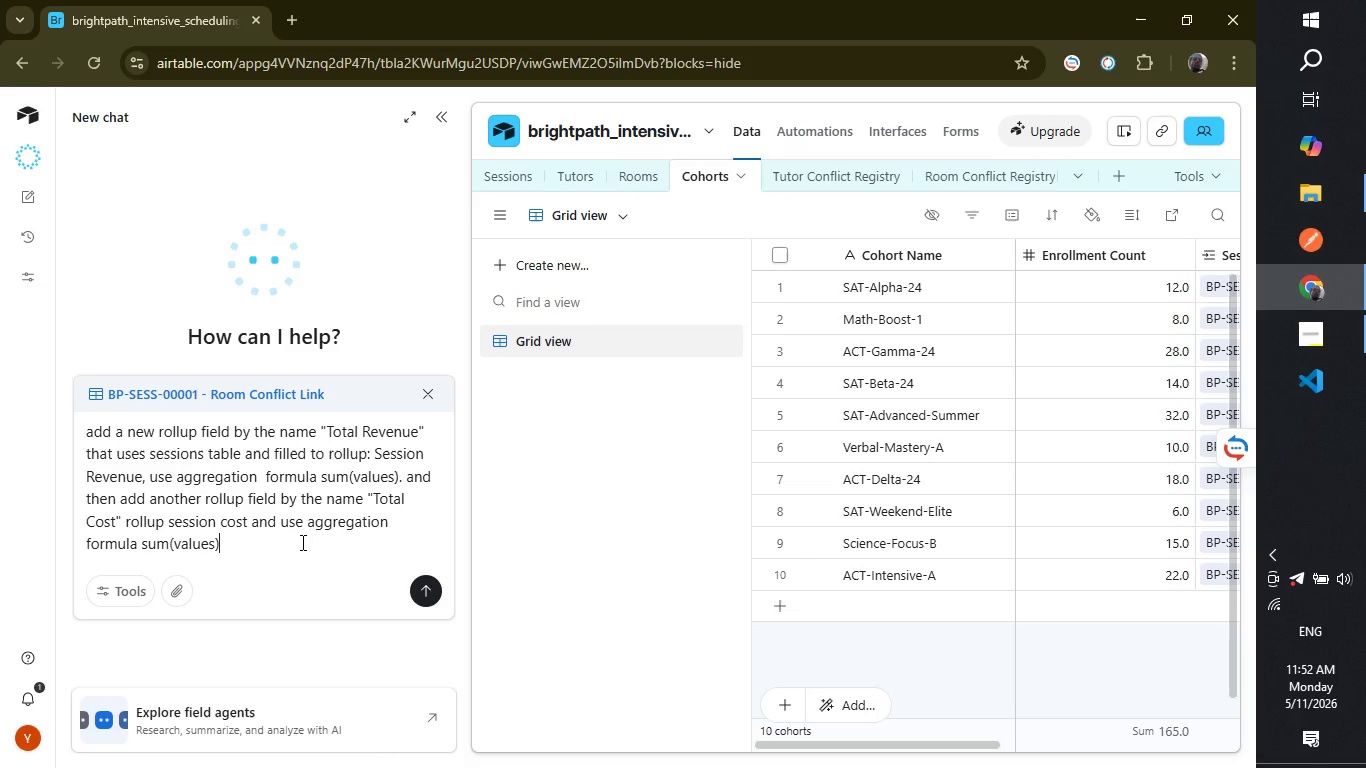 
key(Enter)
 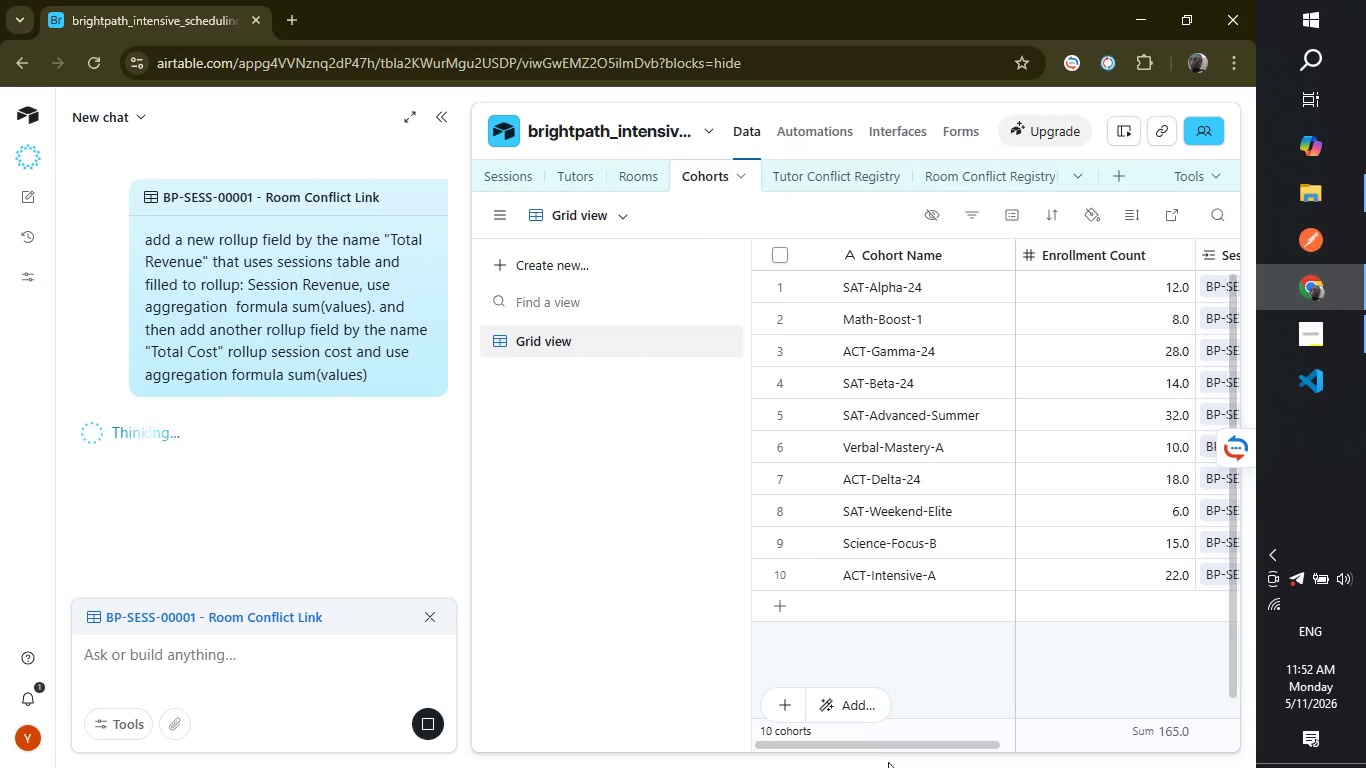 
wait(5.31)
 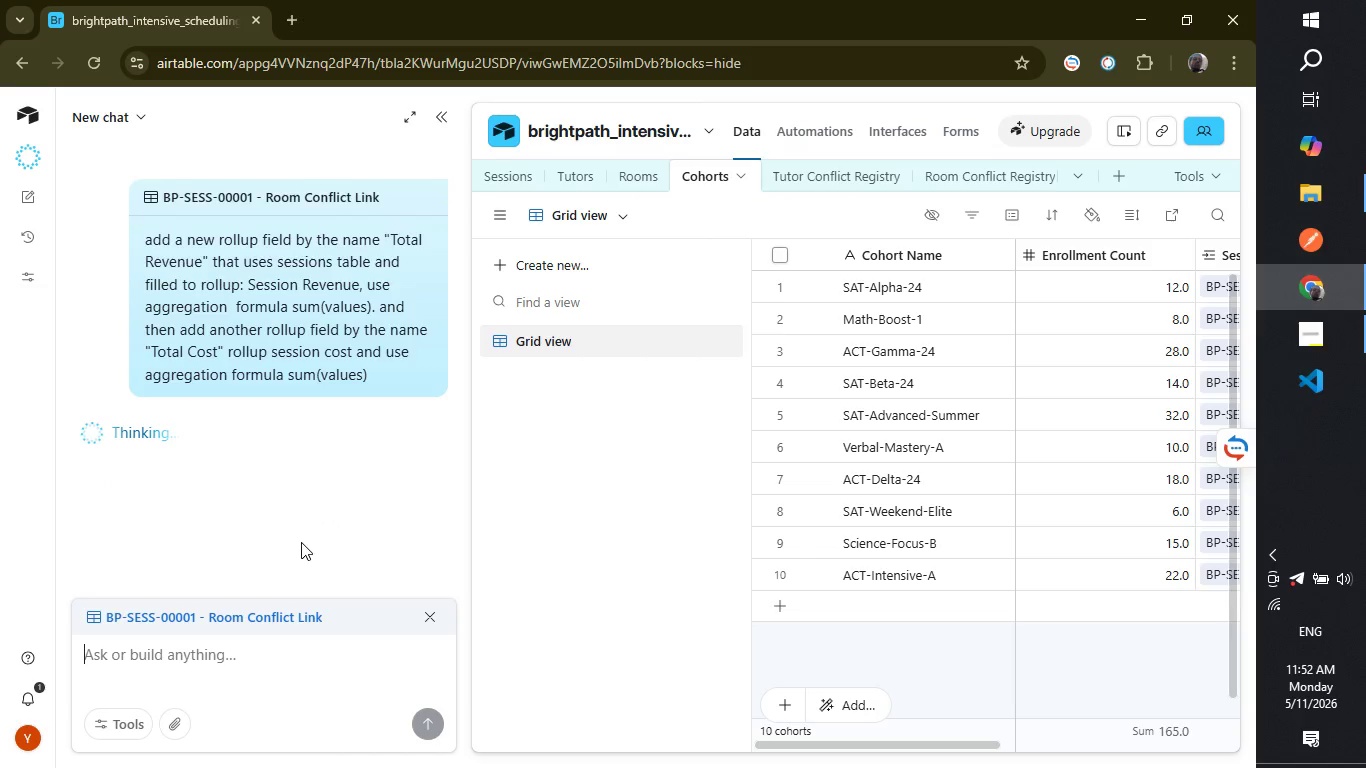 
left_click_drag(start_coordinate=[881, 741], to_coordinate=[1103, 767])
 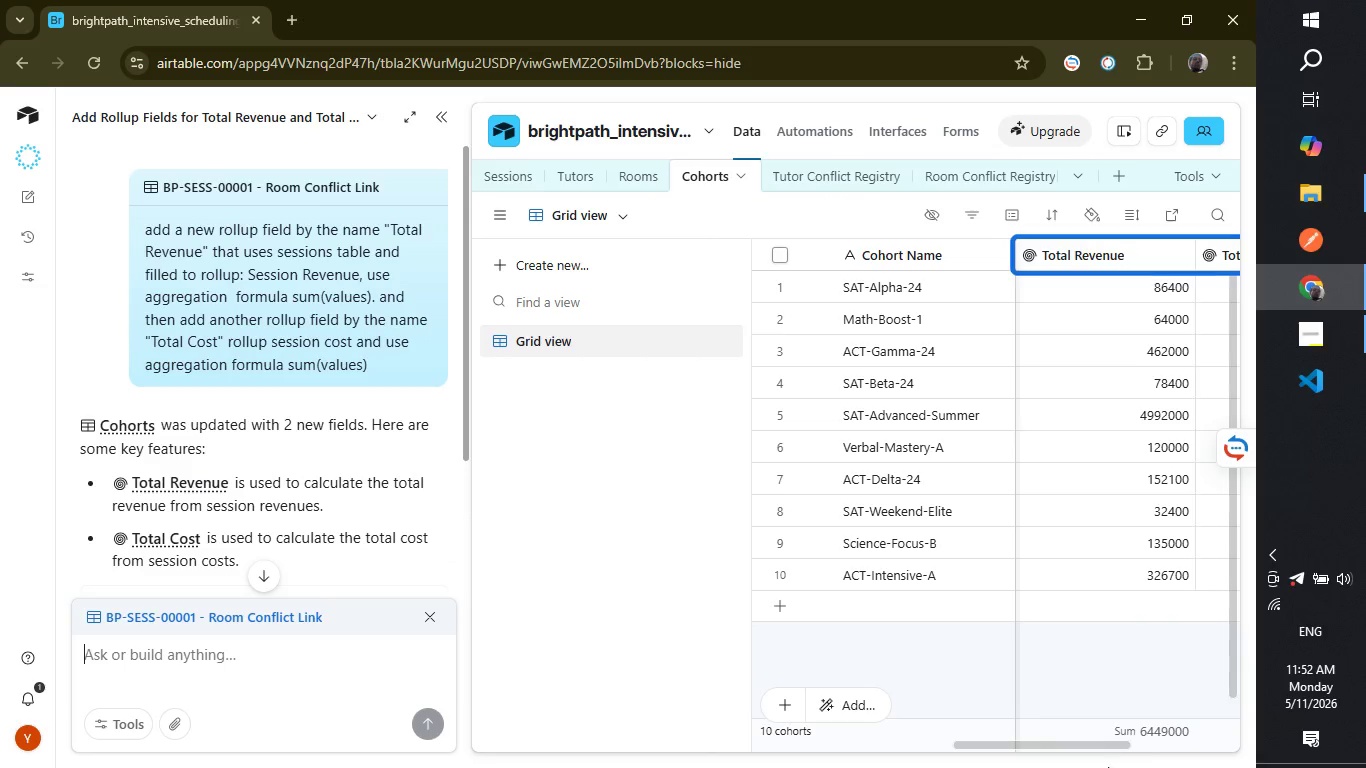 
wait(16.5)
 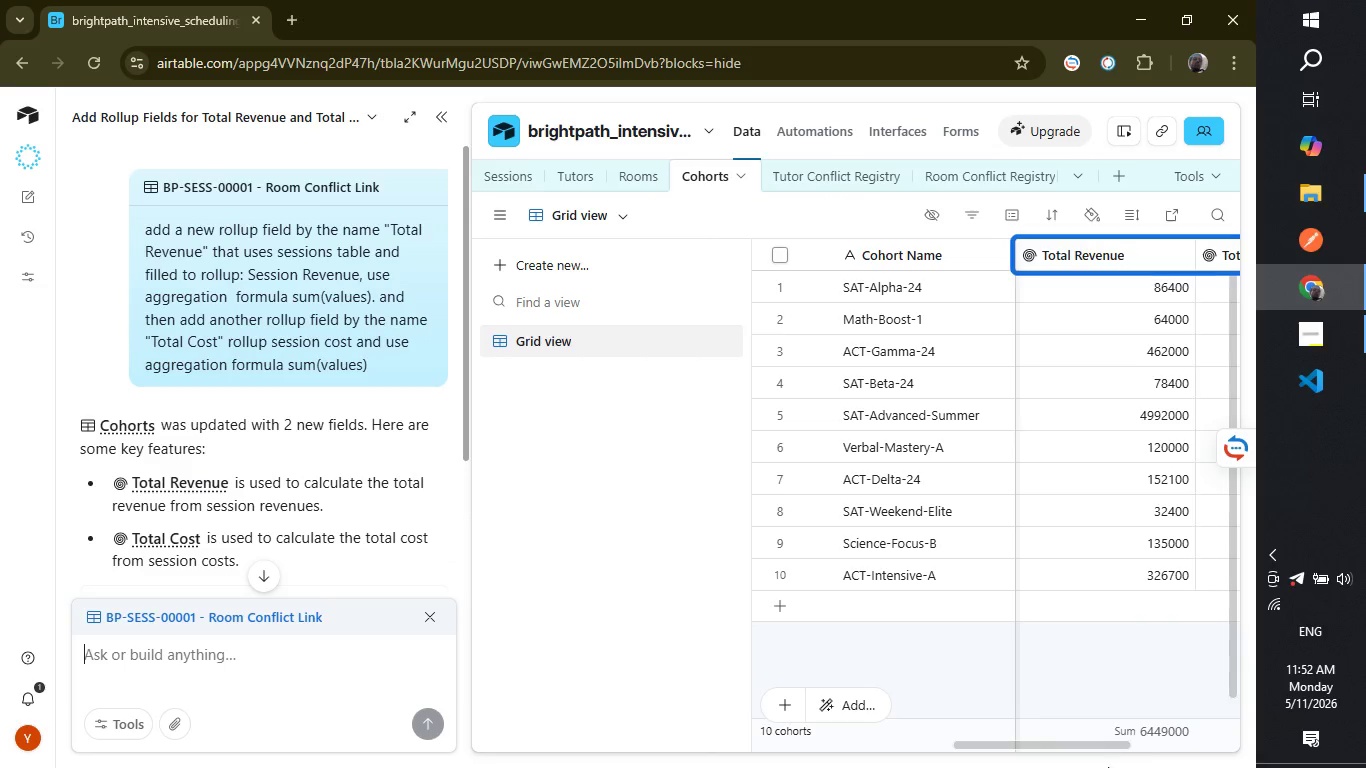 
left_click_drag(start_coordinate=[1026, 745], to_coordinate=[1058, 745])
 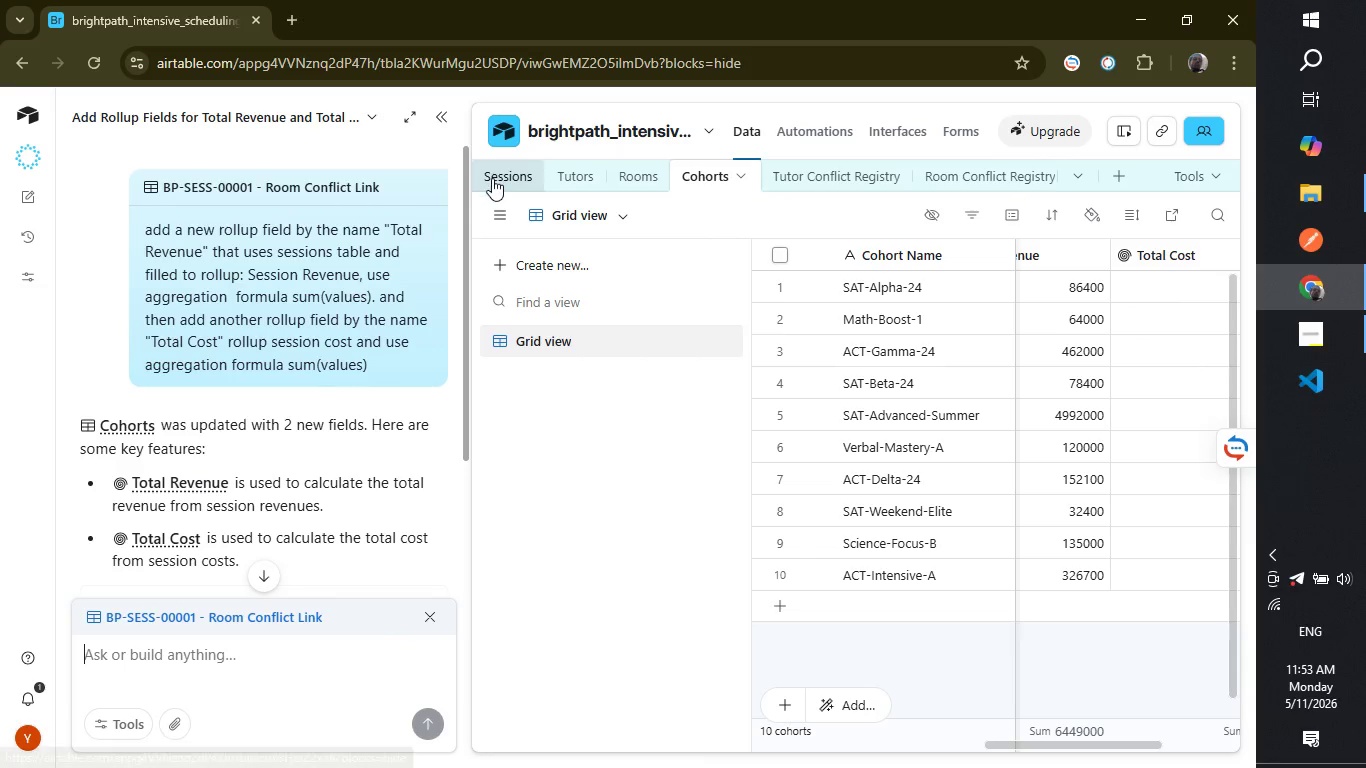 
left_click([454, 124])
 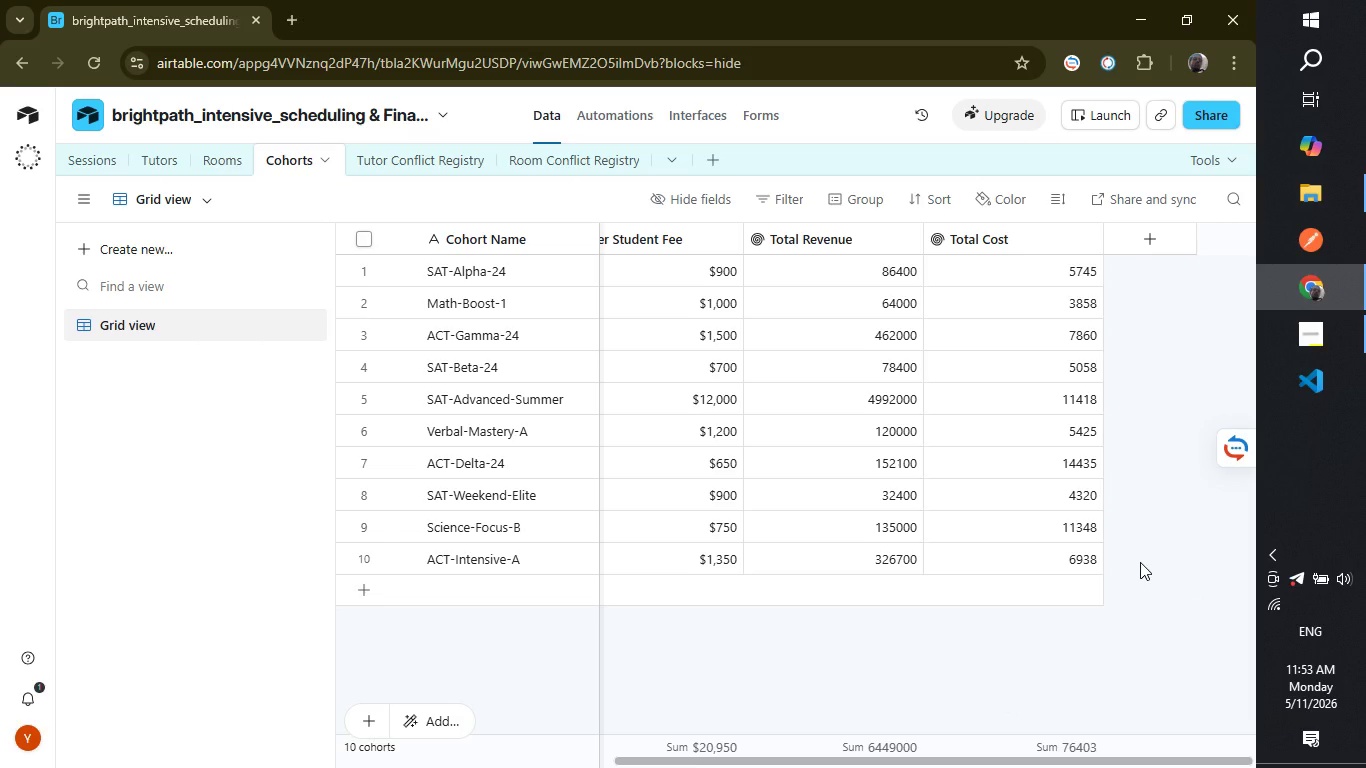 
wait(33.89)
 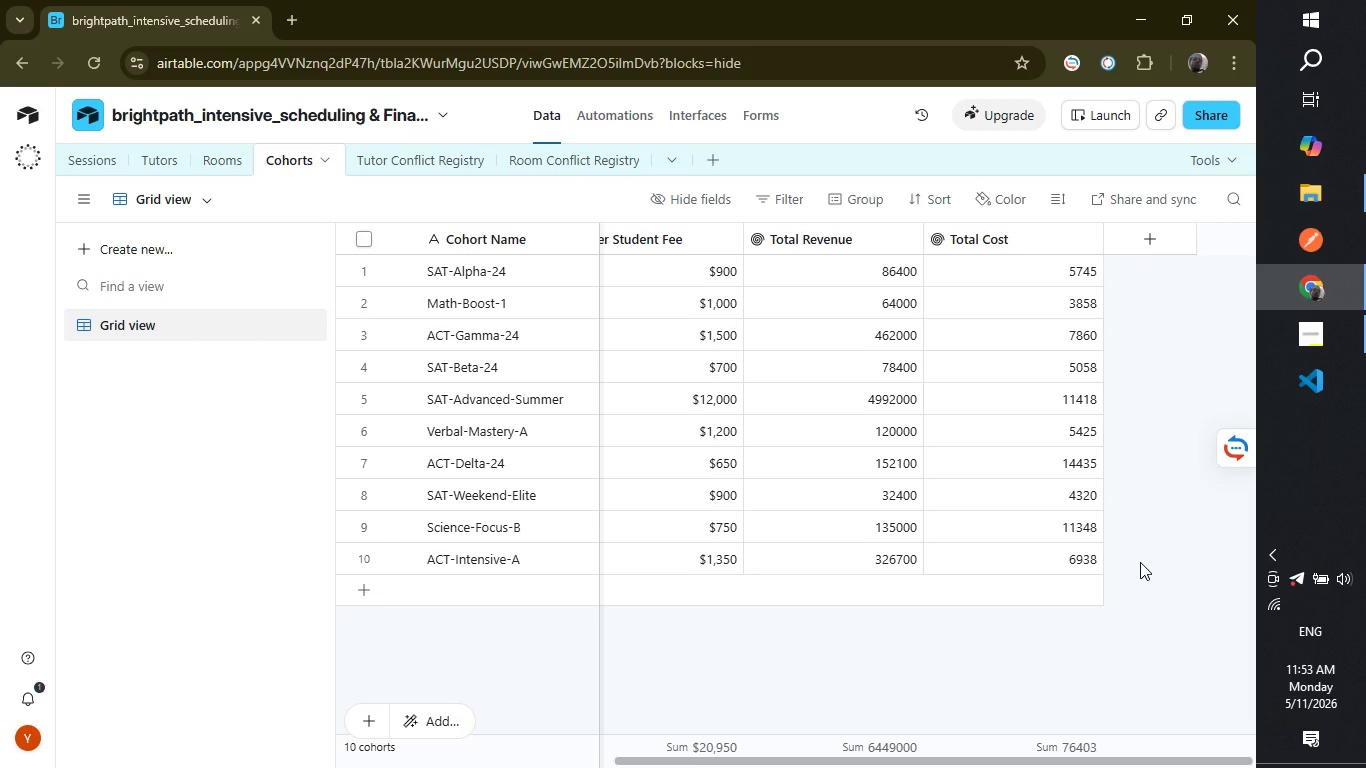 
double_click([825, 236])
 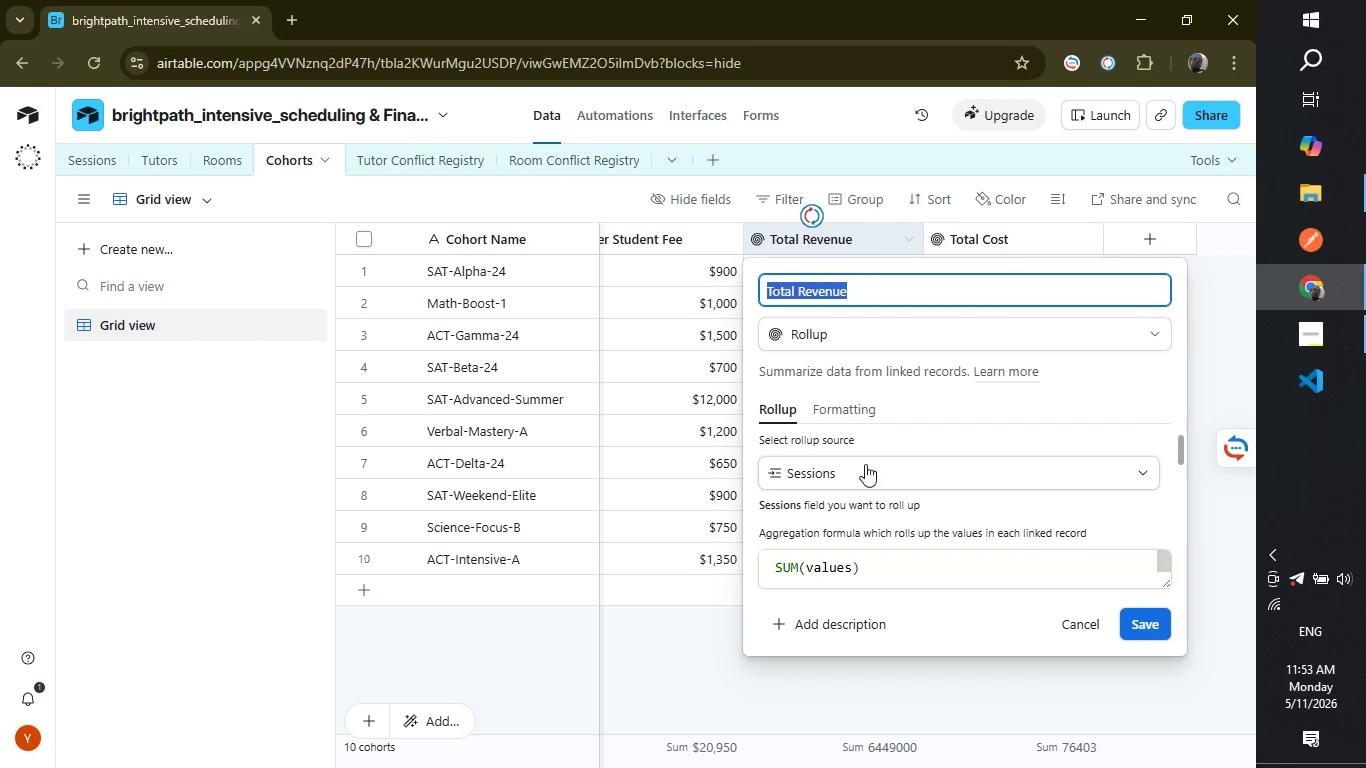 
left_click([846, 398])
 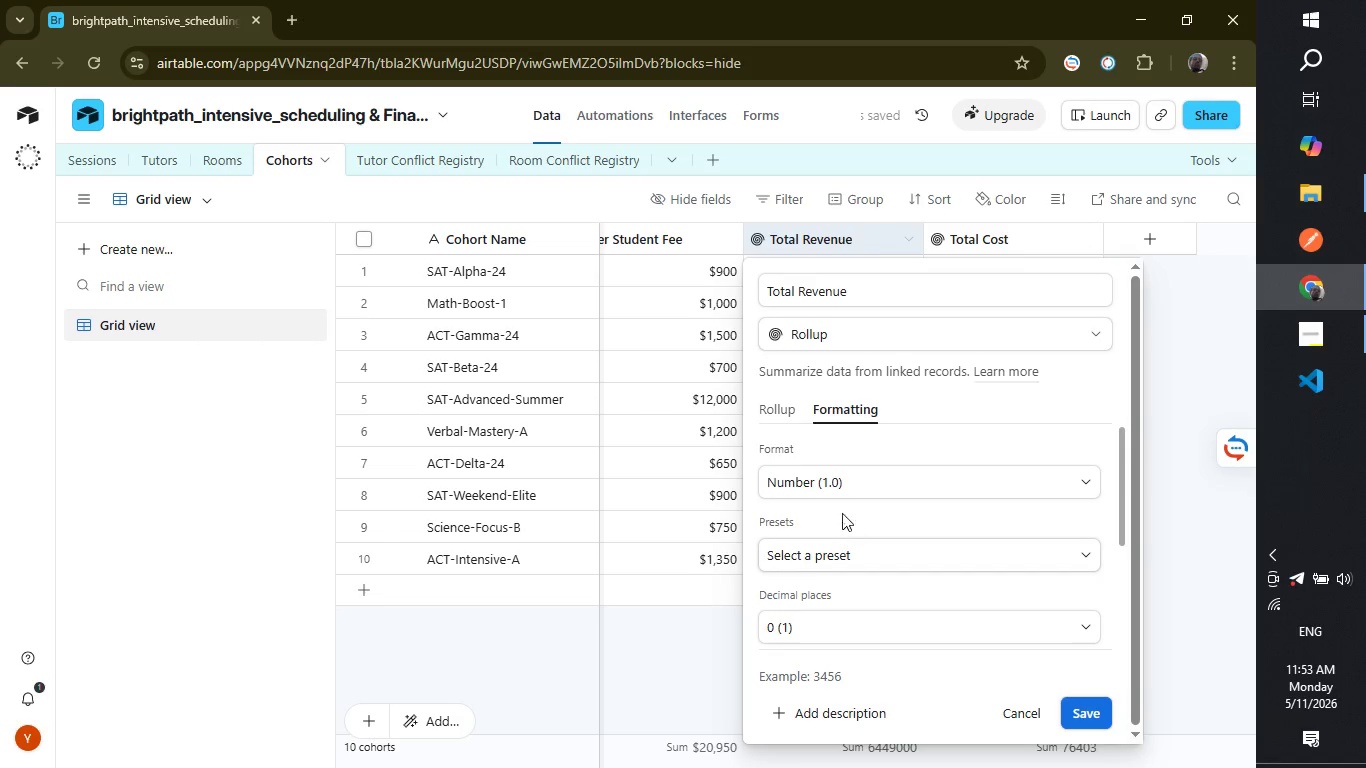 
left_click([843, 471])
 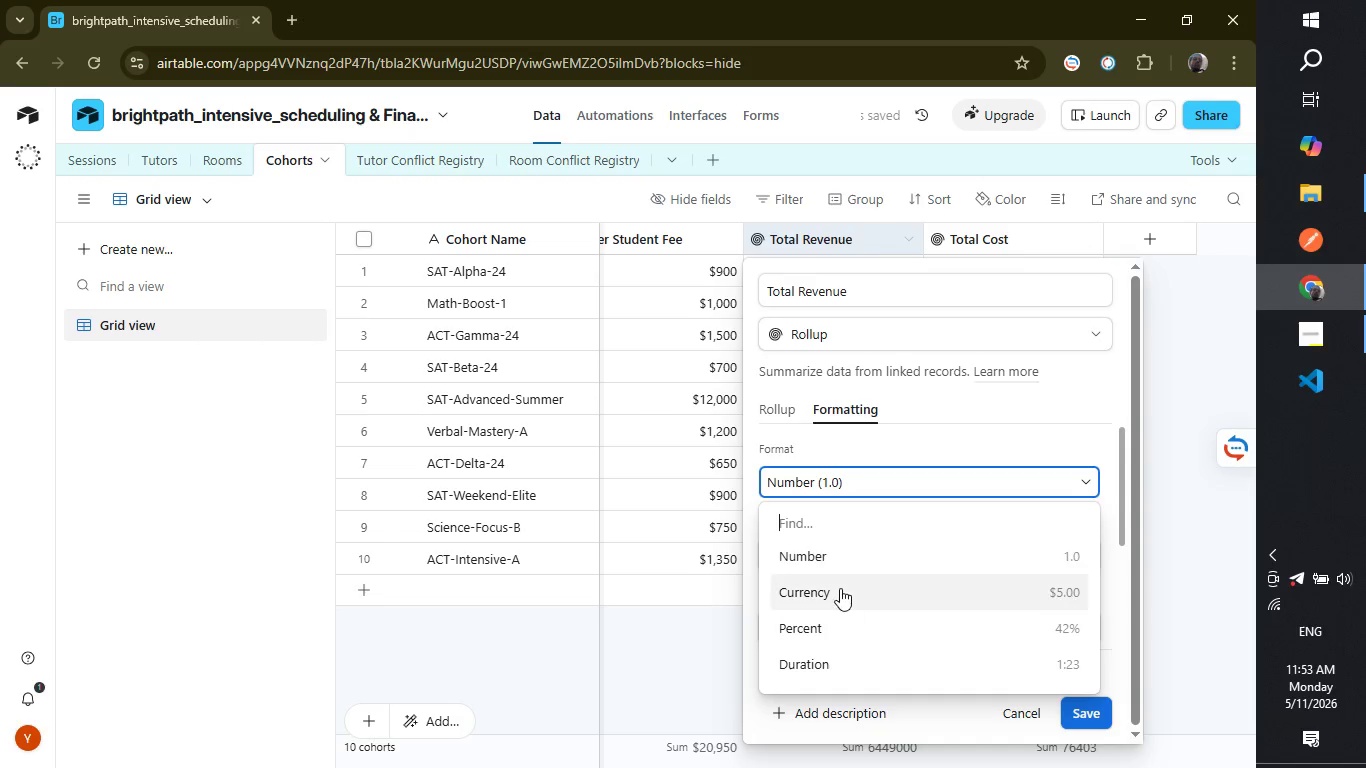 
left_click([840, 590])
 